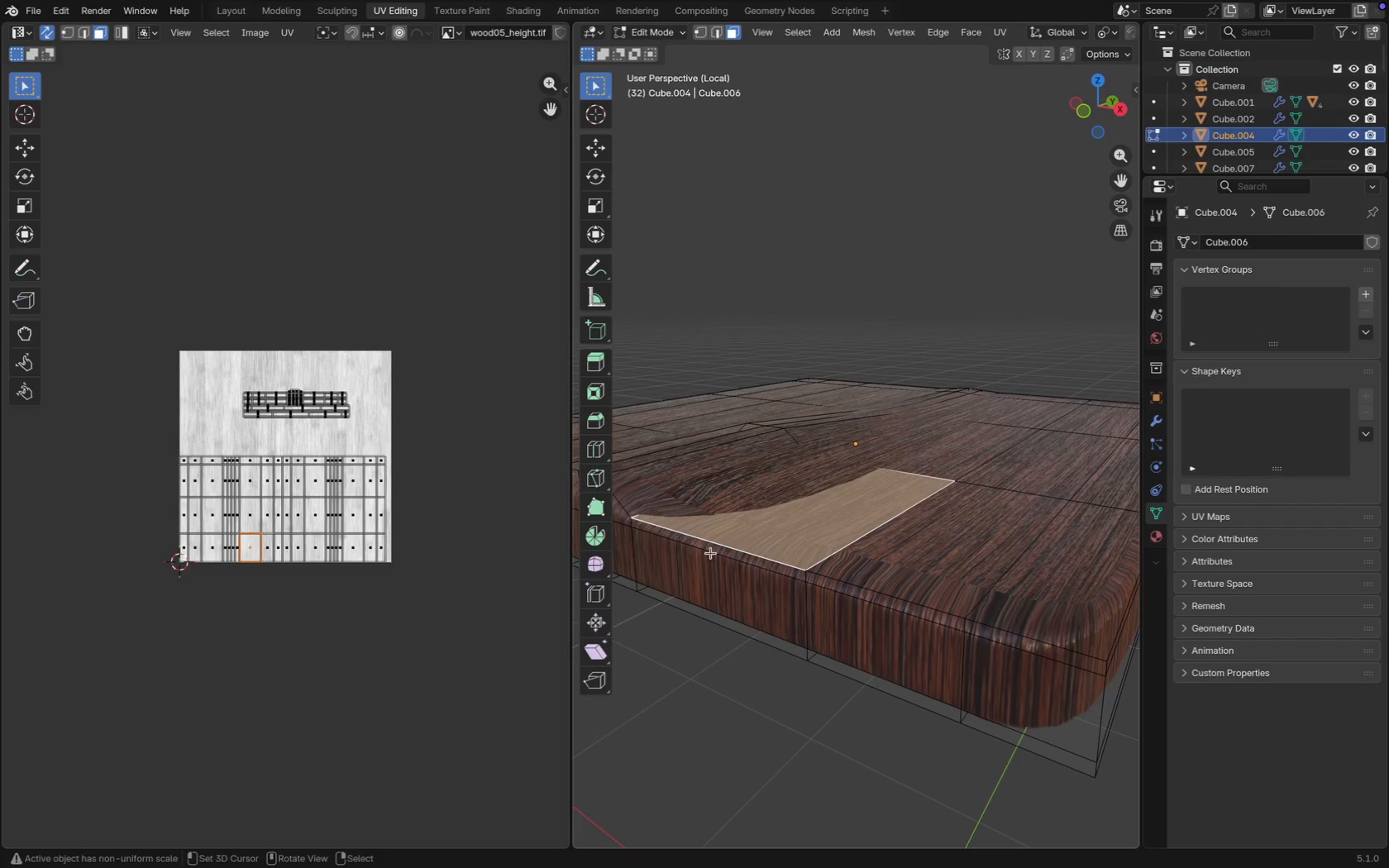 
scroll: coordinate [722, 556], scroll_direction: up, amount: 1.0
 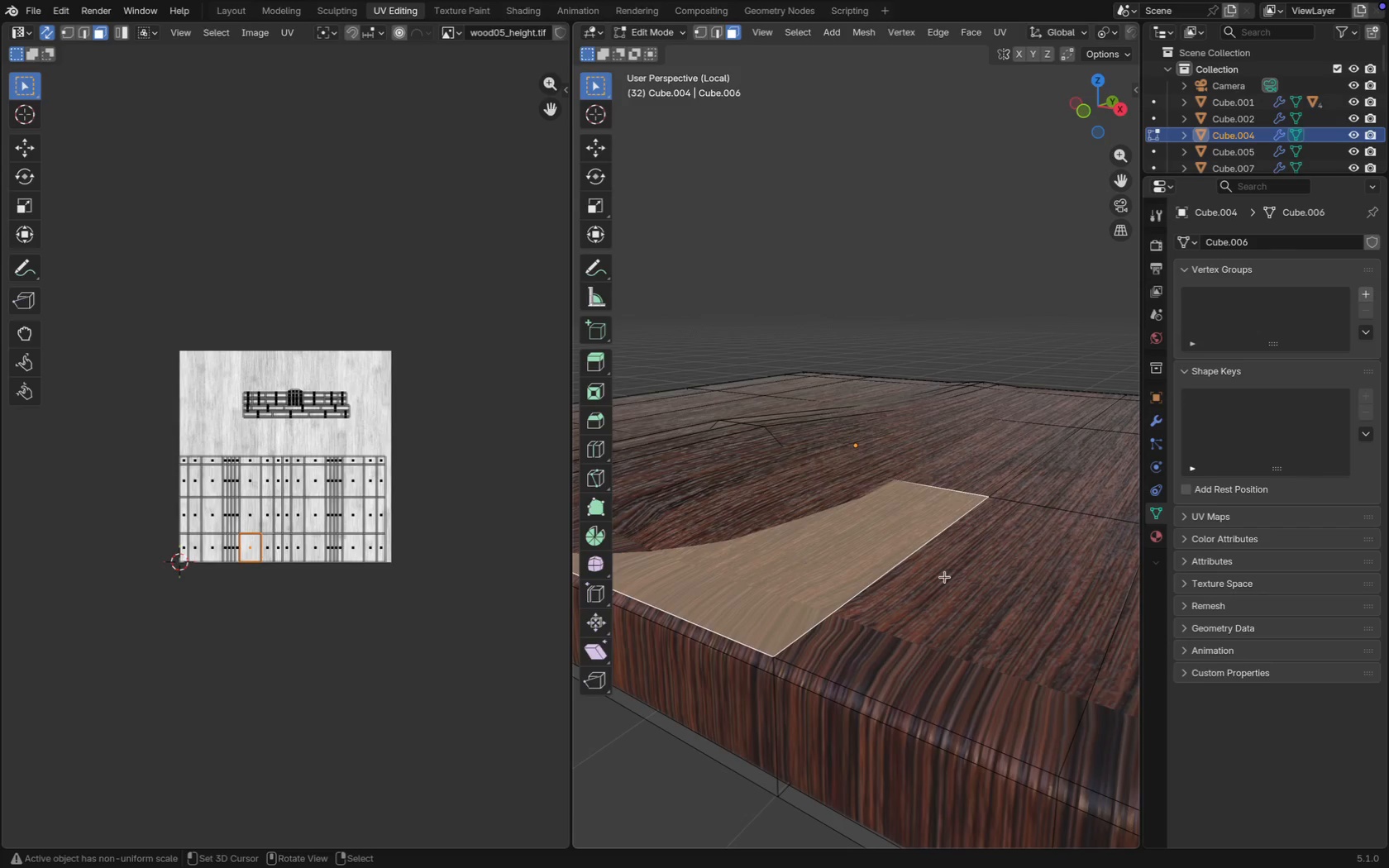 
right_click([950, 578])
 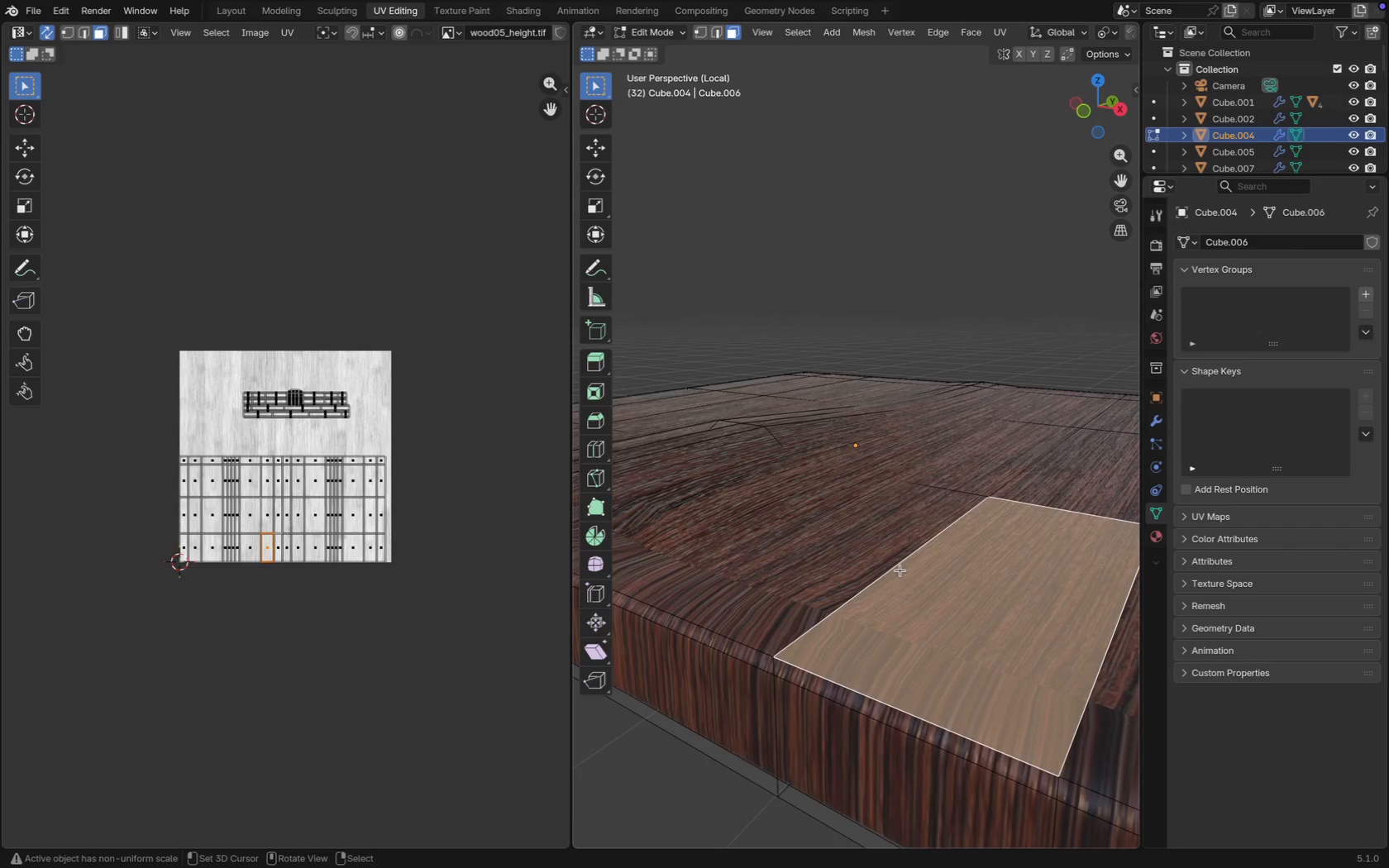 
type(au)
 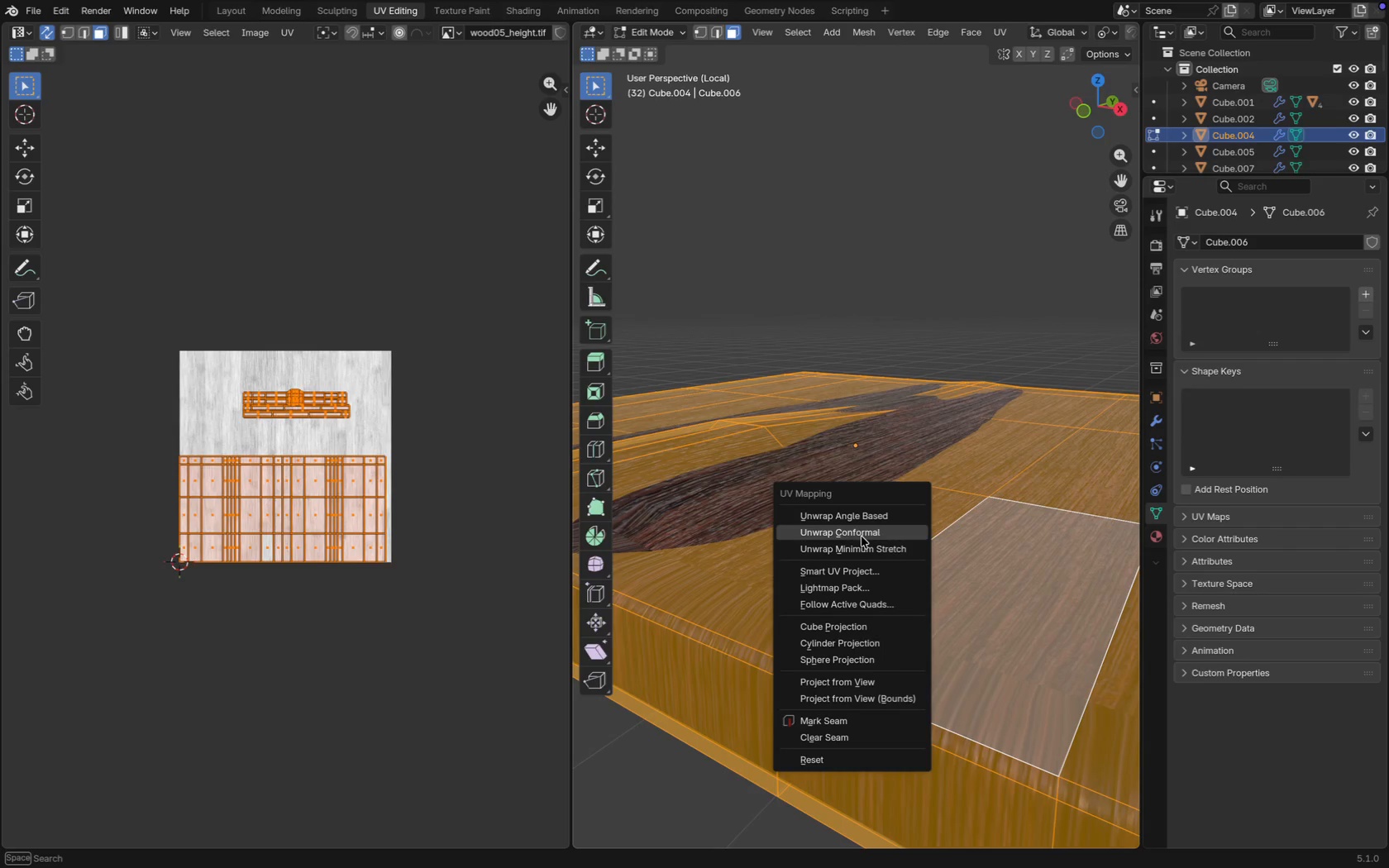 
left_click([857, 533])
 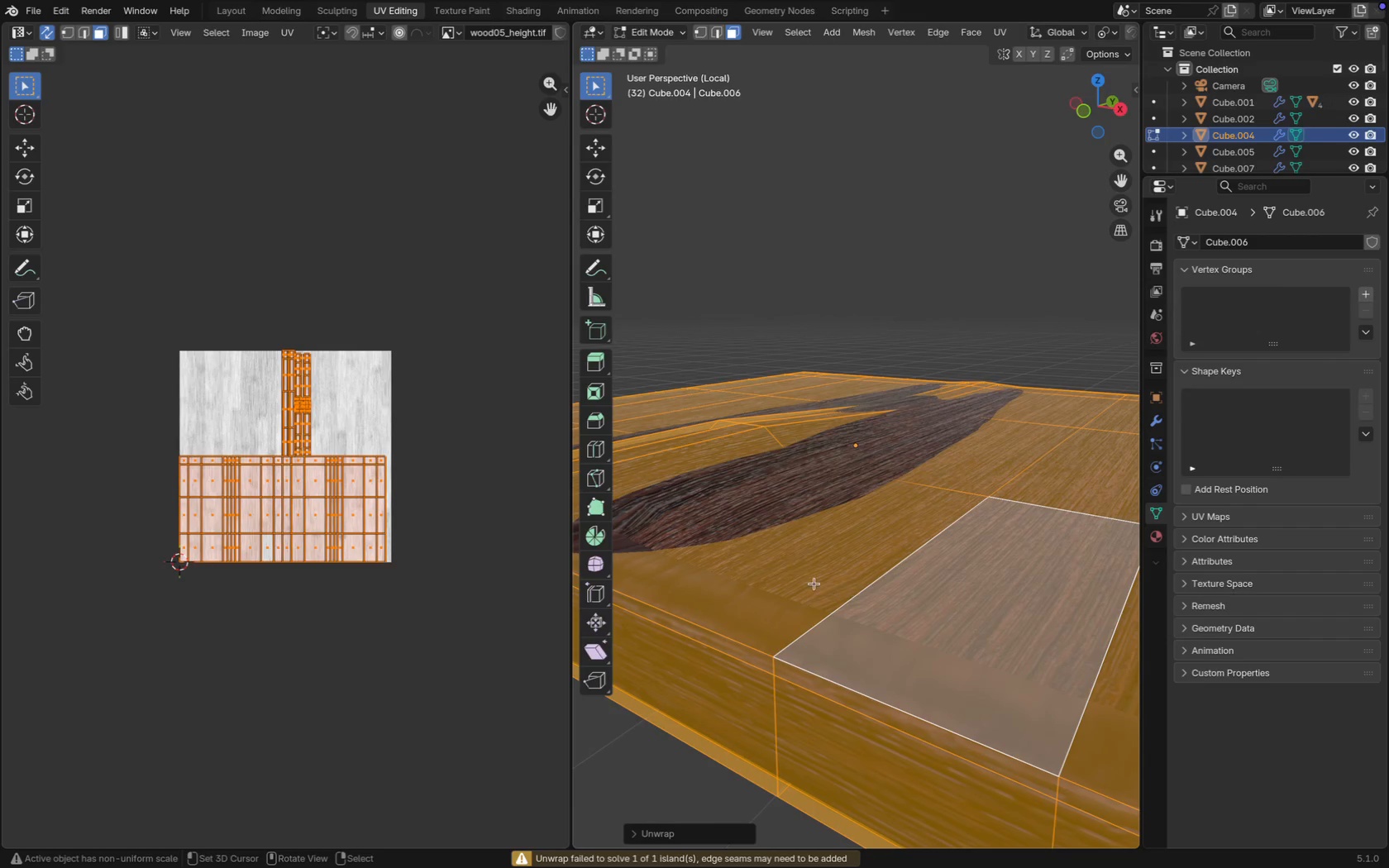 
scroll: coordinate [830, 561], scroll_direction: down, amount: 3.0
 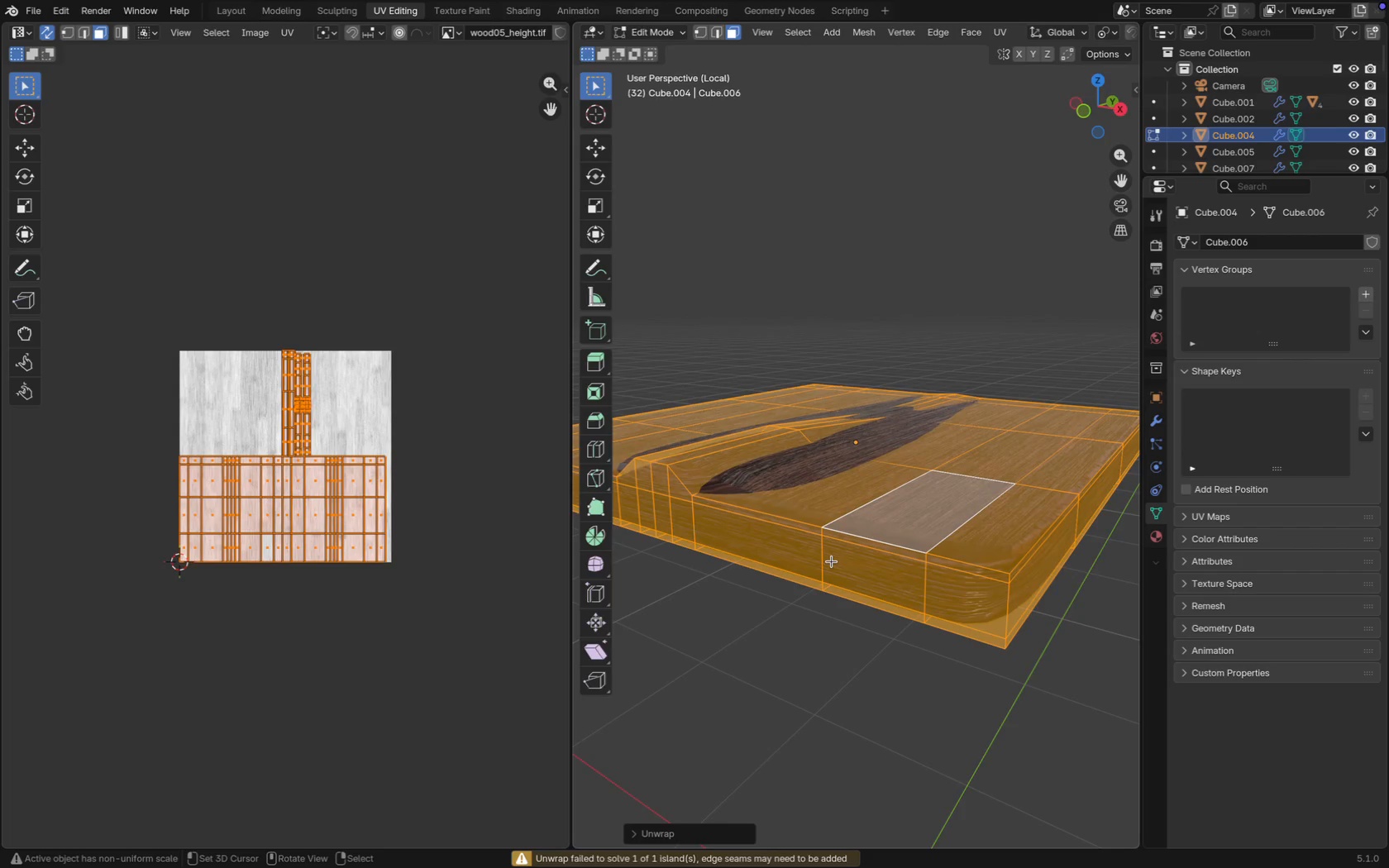 
key(U)
 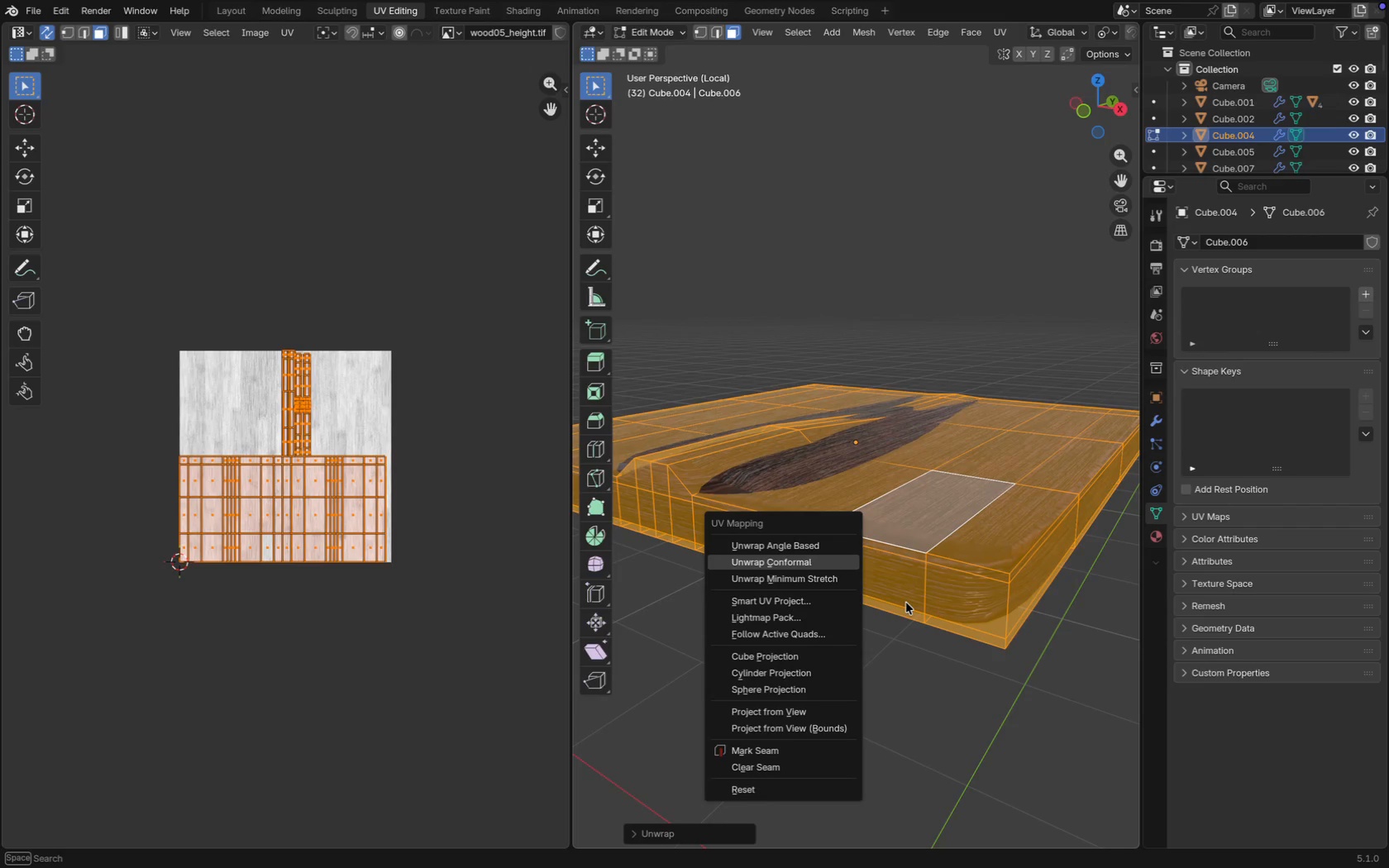 
key(Meta+Z)
 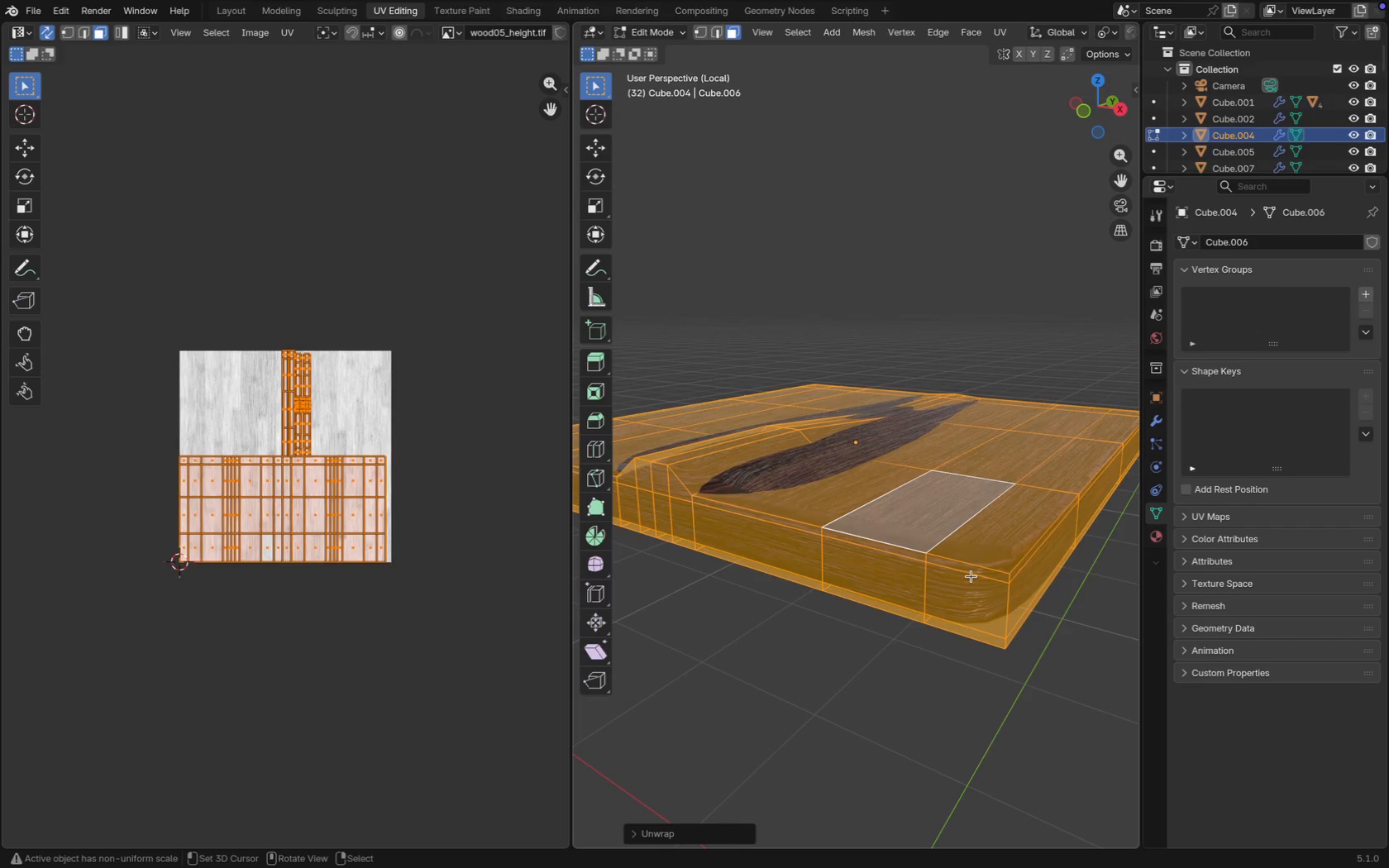 
key(2)
 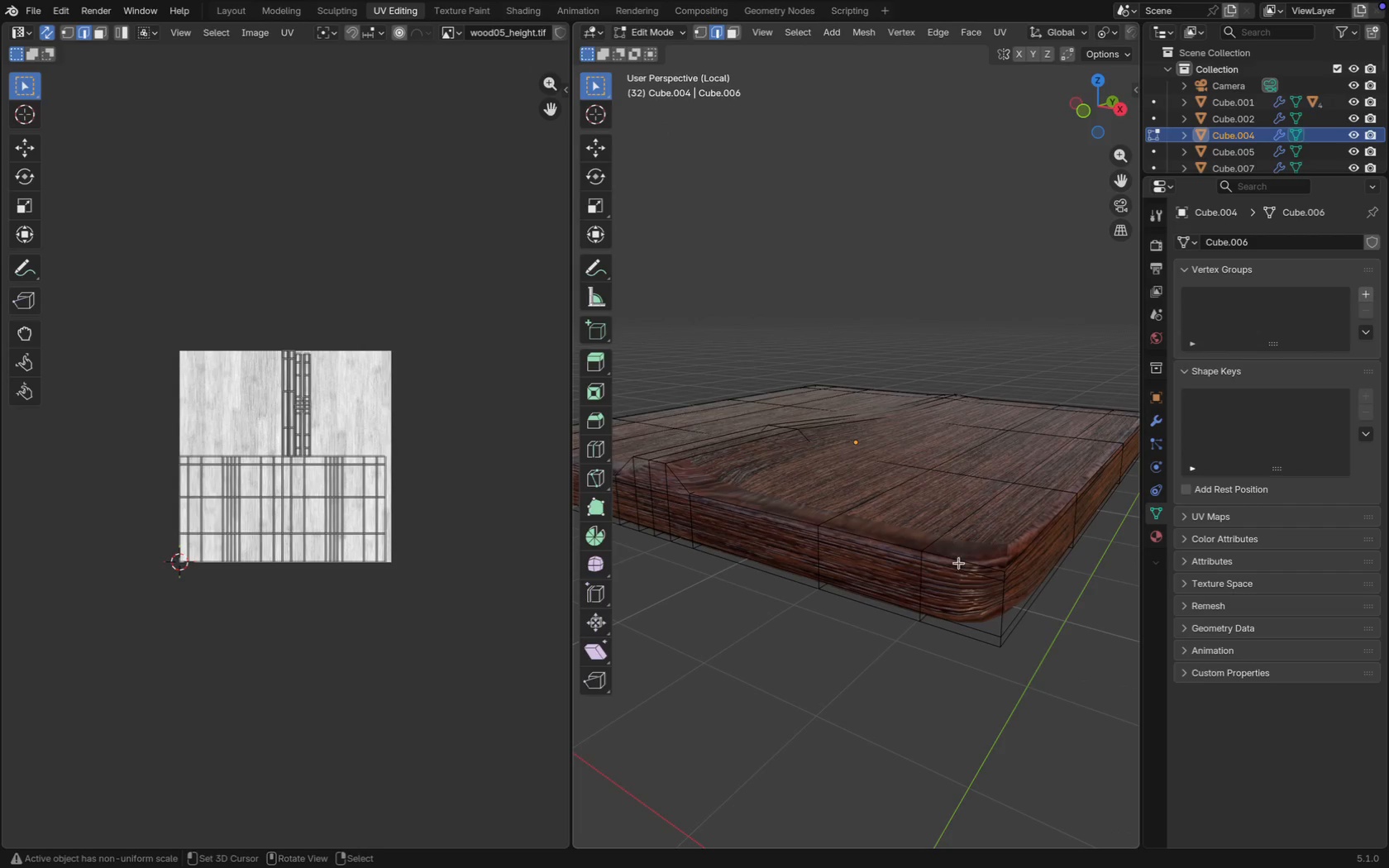 
hold_key(key=AltRight, duration=1.63)
hold_key(key=ShiftRight, duration=0.8)
right_click([951, 636])
 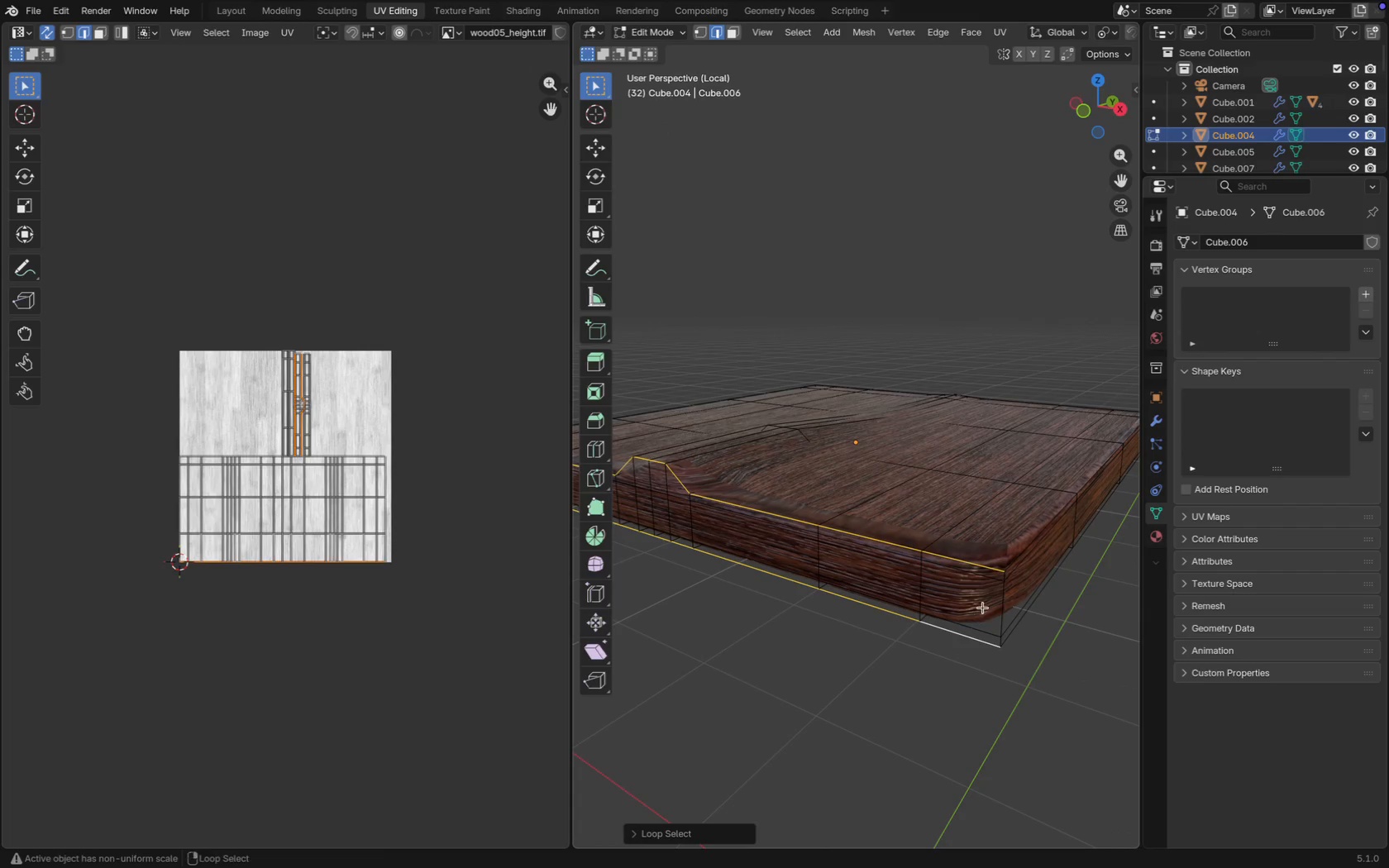 
hold_key(key=AltRight, duration=3.74)
hold_key(key=ShiftRight, duration=3.76)
double_click([1017, 550])
 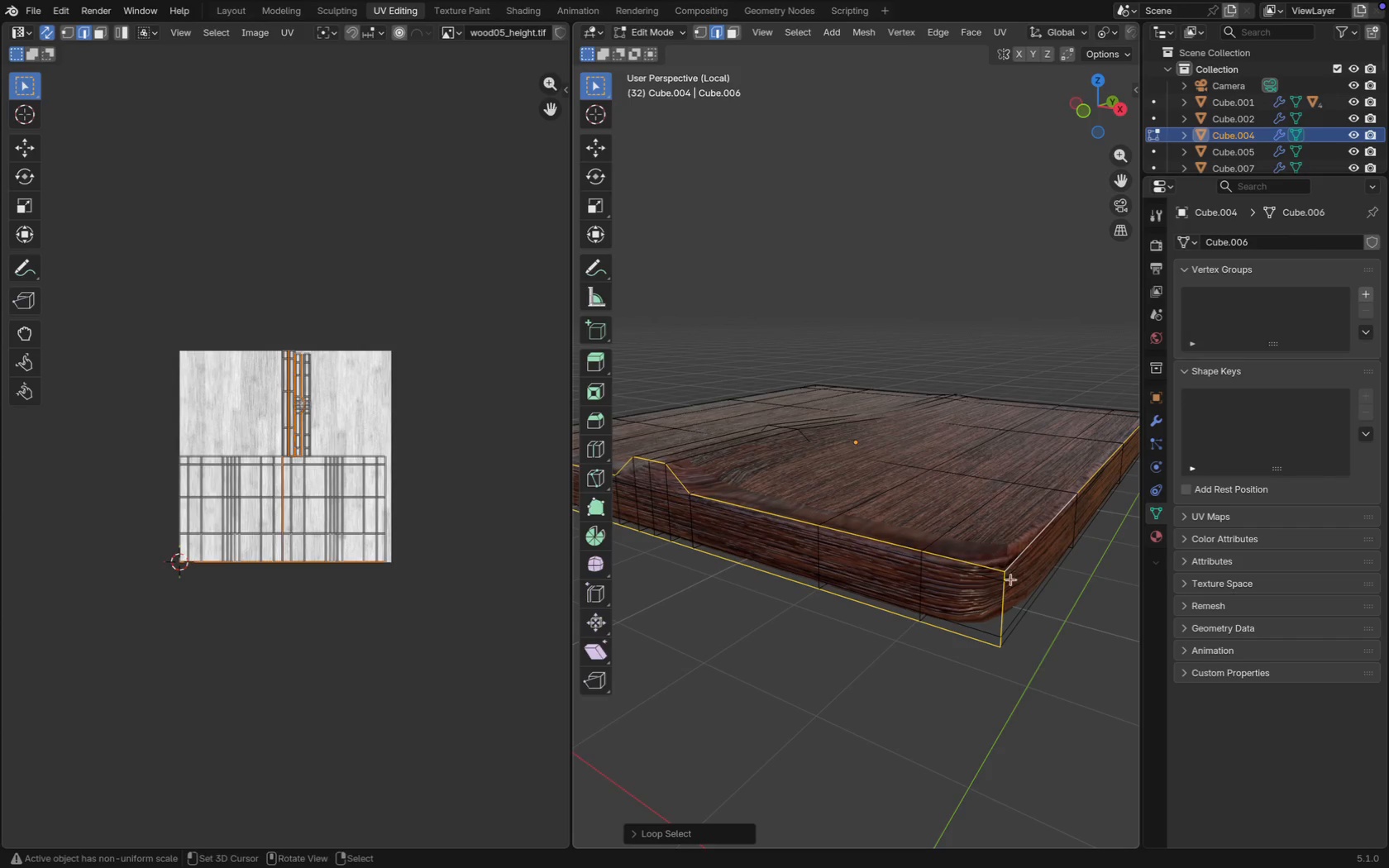 
hold_key(key=ShiftRight, duration=0.88)
hold_key(key=AltRight, duration=0.86)
right_click([1027, 617])
 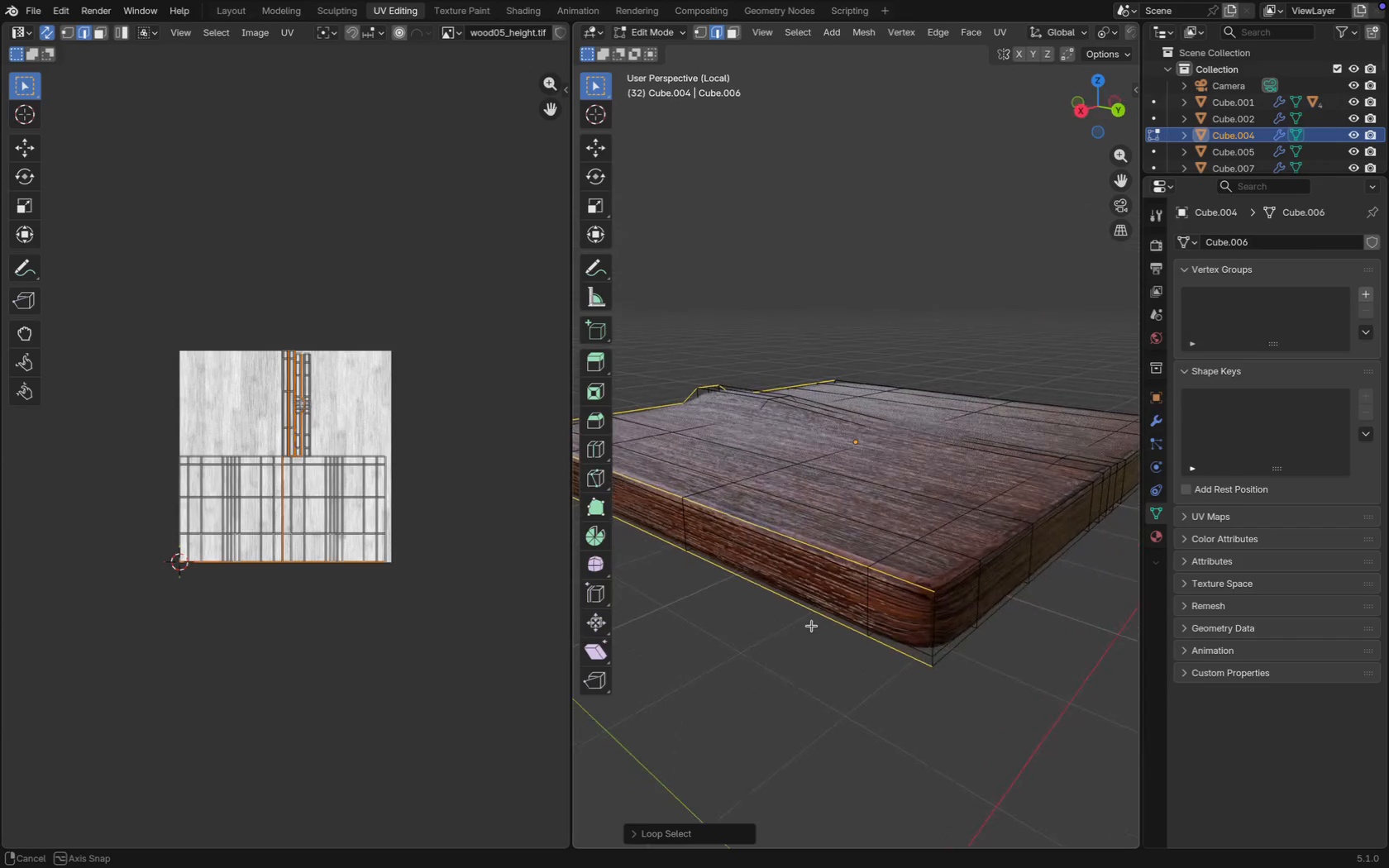 
hold_key(key=ShiftRight, duration=2.0)
hold_key(key=AltRight, duration=1.98)
right_click([924, 617])
 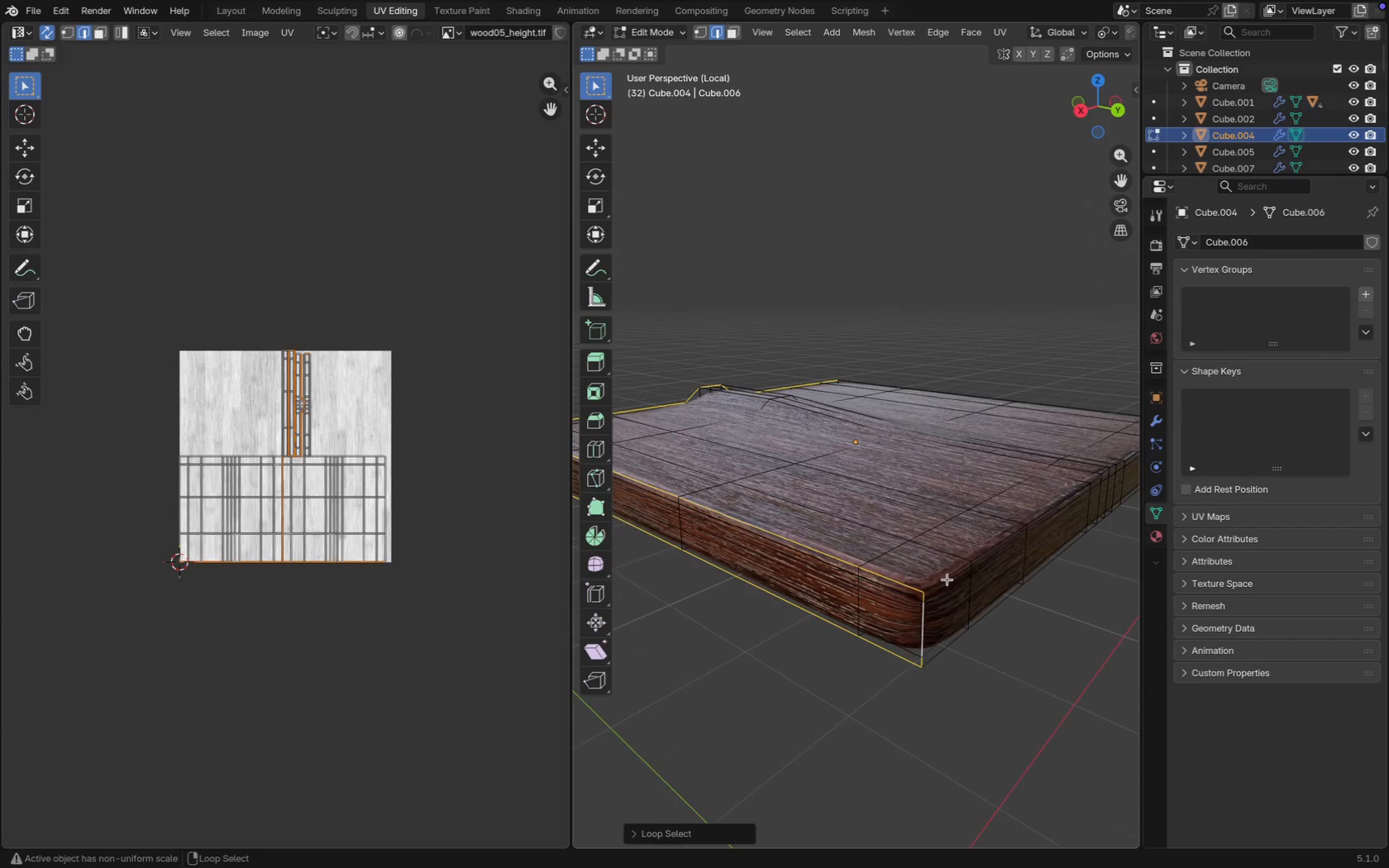 
right_click([947, 578])
 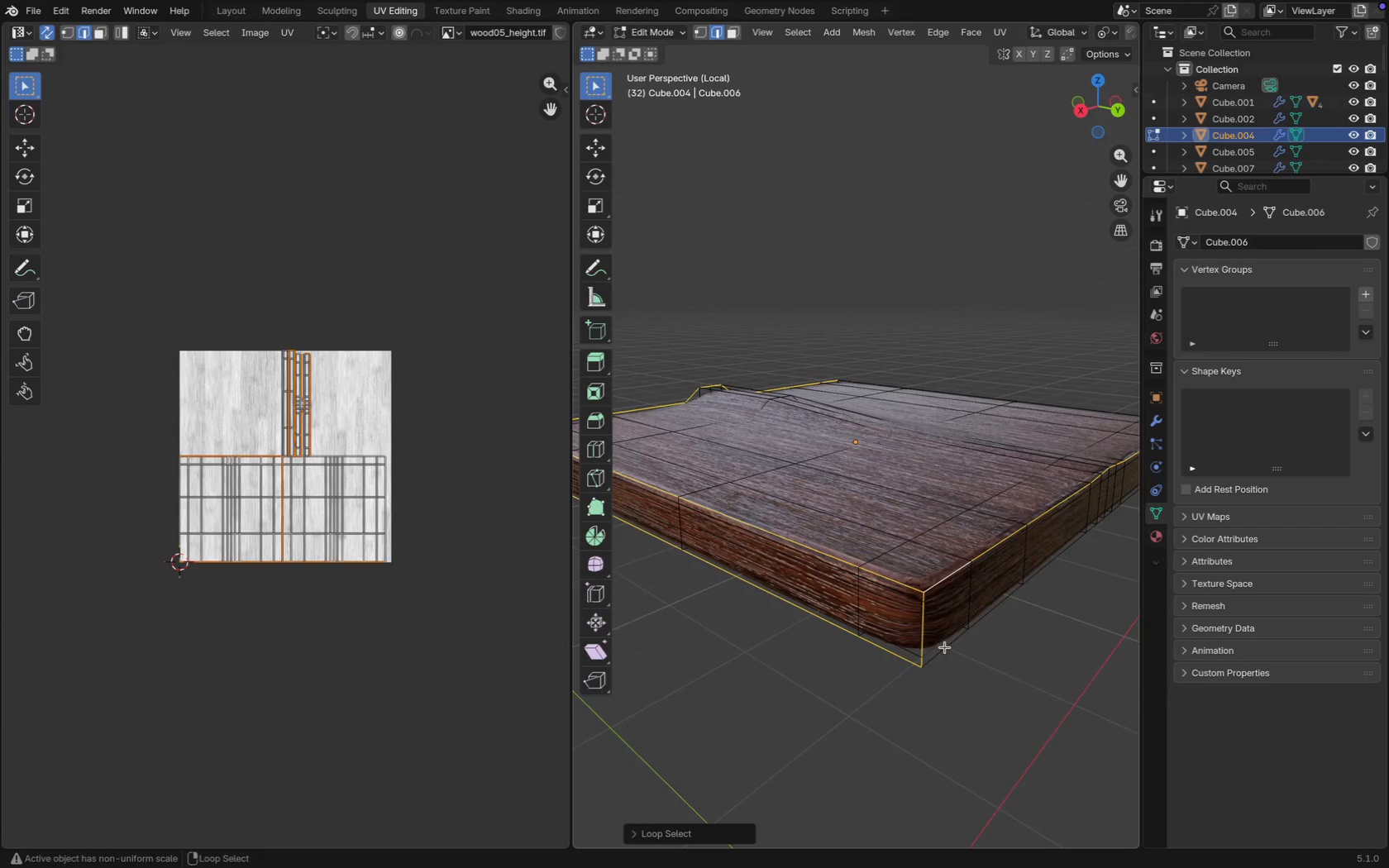 
right_click([944, 648])
 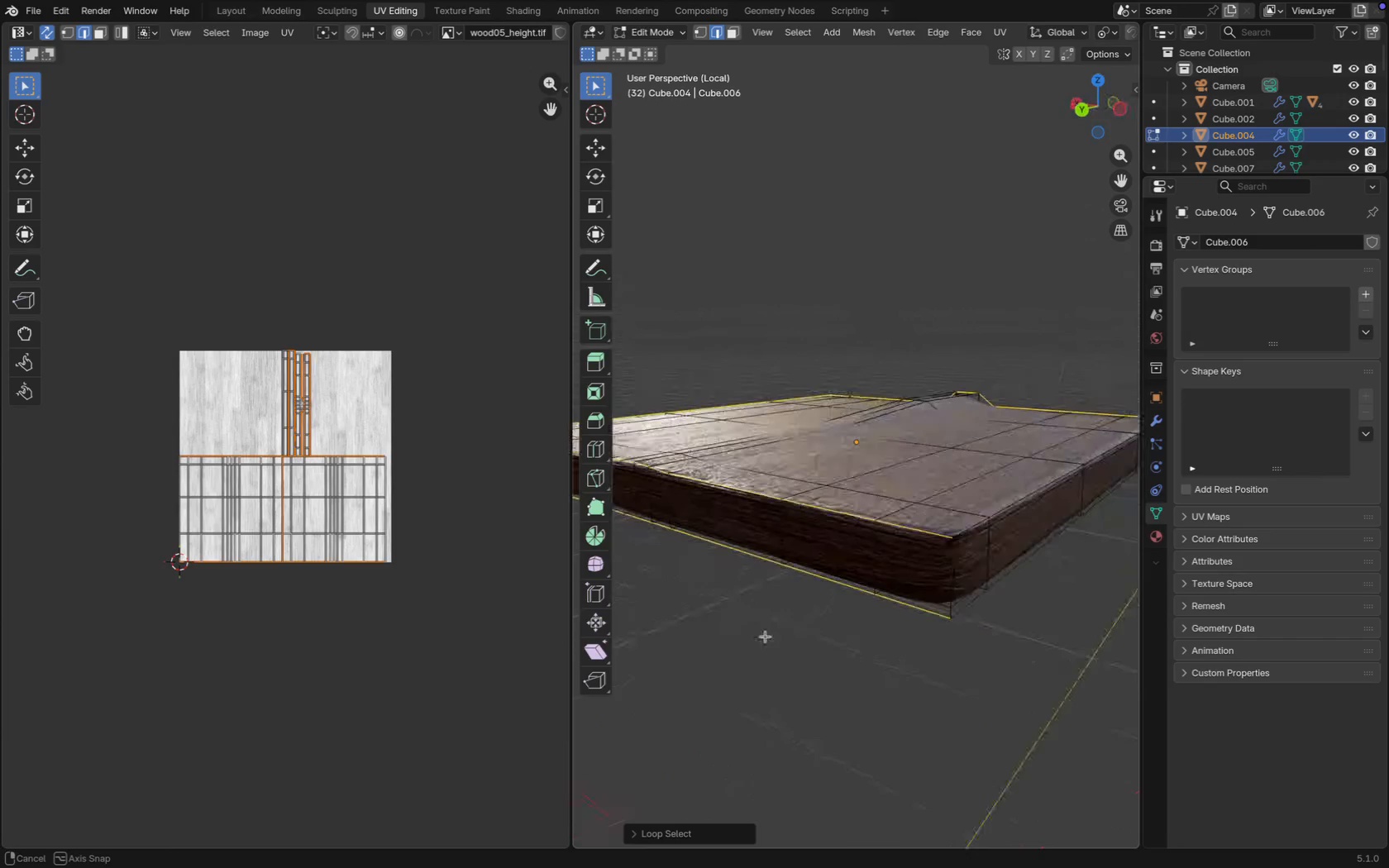 
hold_key(key=ShiftRight, duration=0.64)
hold_key(key=AltRight, duration=0.6)
right_click([932, 575])
 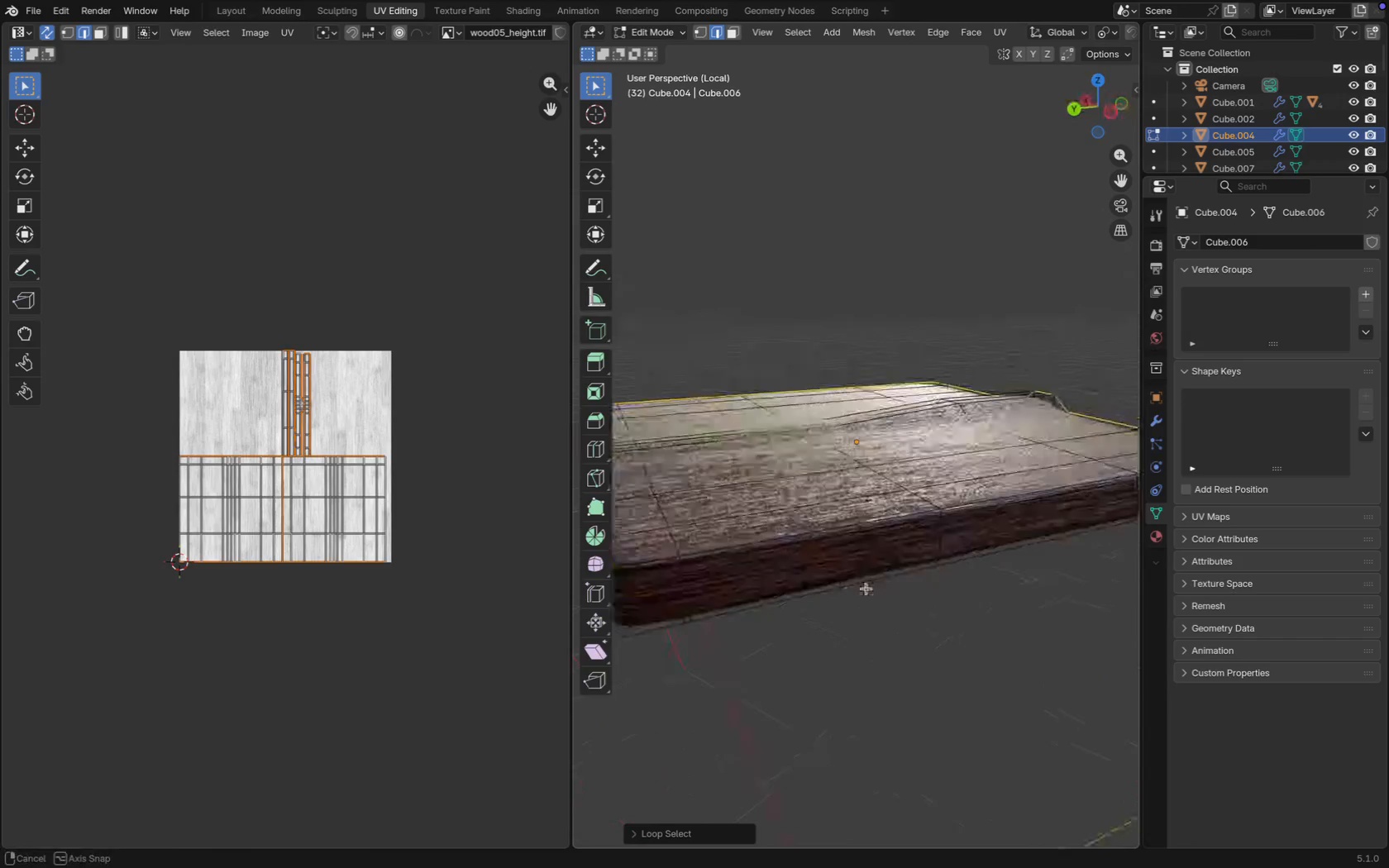 
hold_key(key=ShiftRight, duration=1.28)
hold_key(key=AltRight, duration=1.24)
right_click([855, 528])
 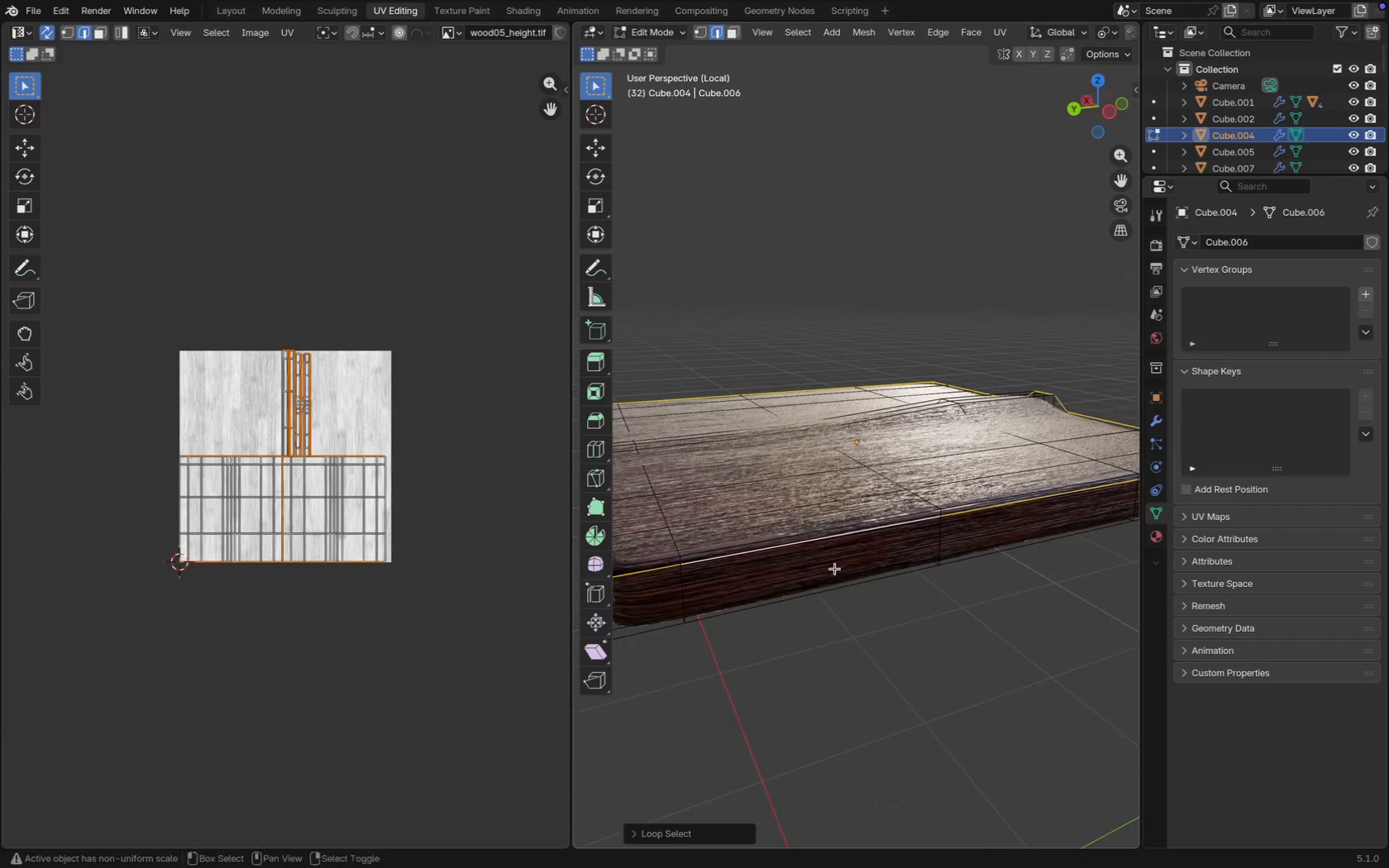 
hold_key(key=ShiftRight, duration=3.48)
 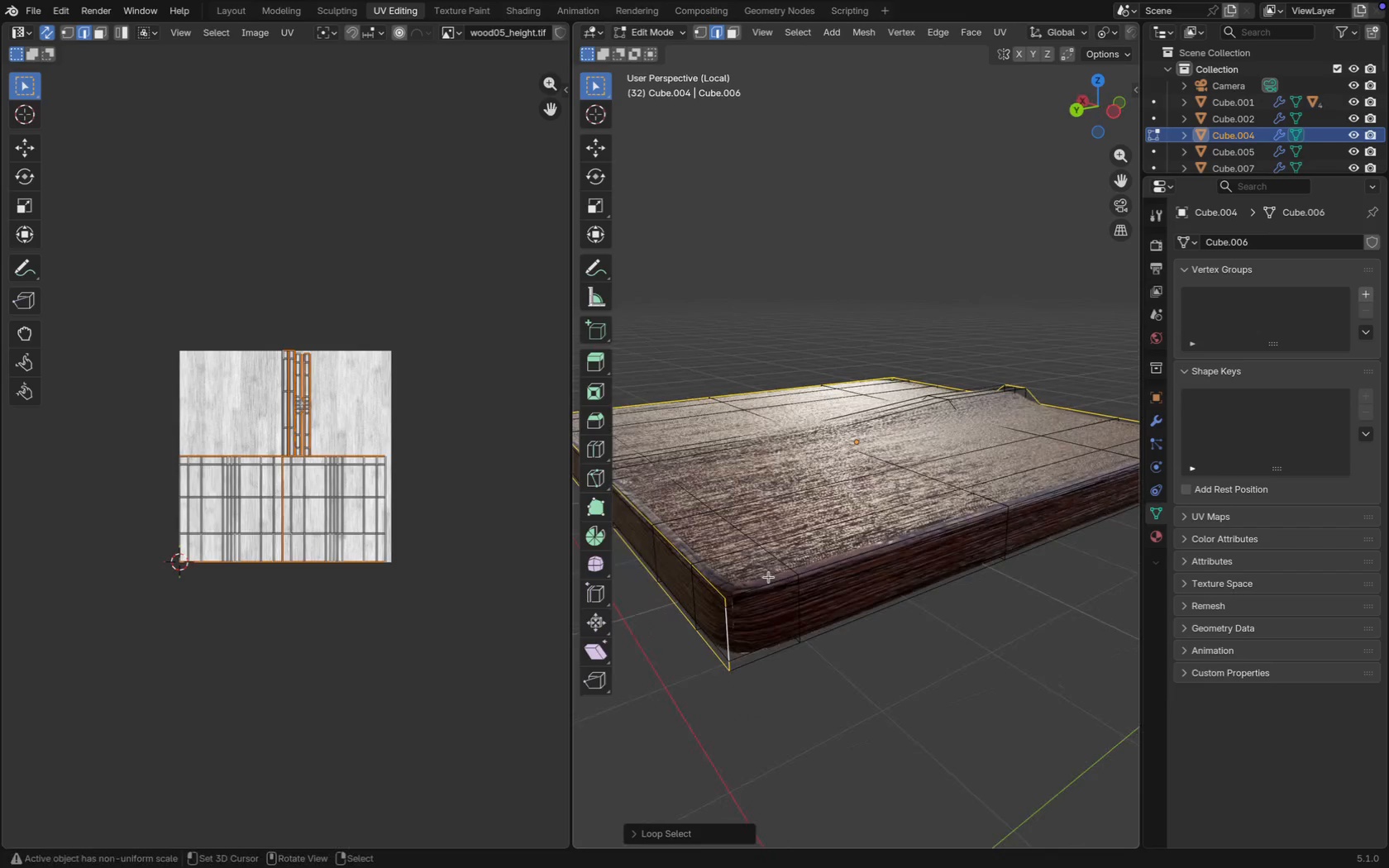 
key(Alt+Shift+AltRight)
 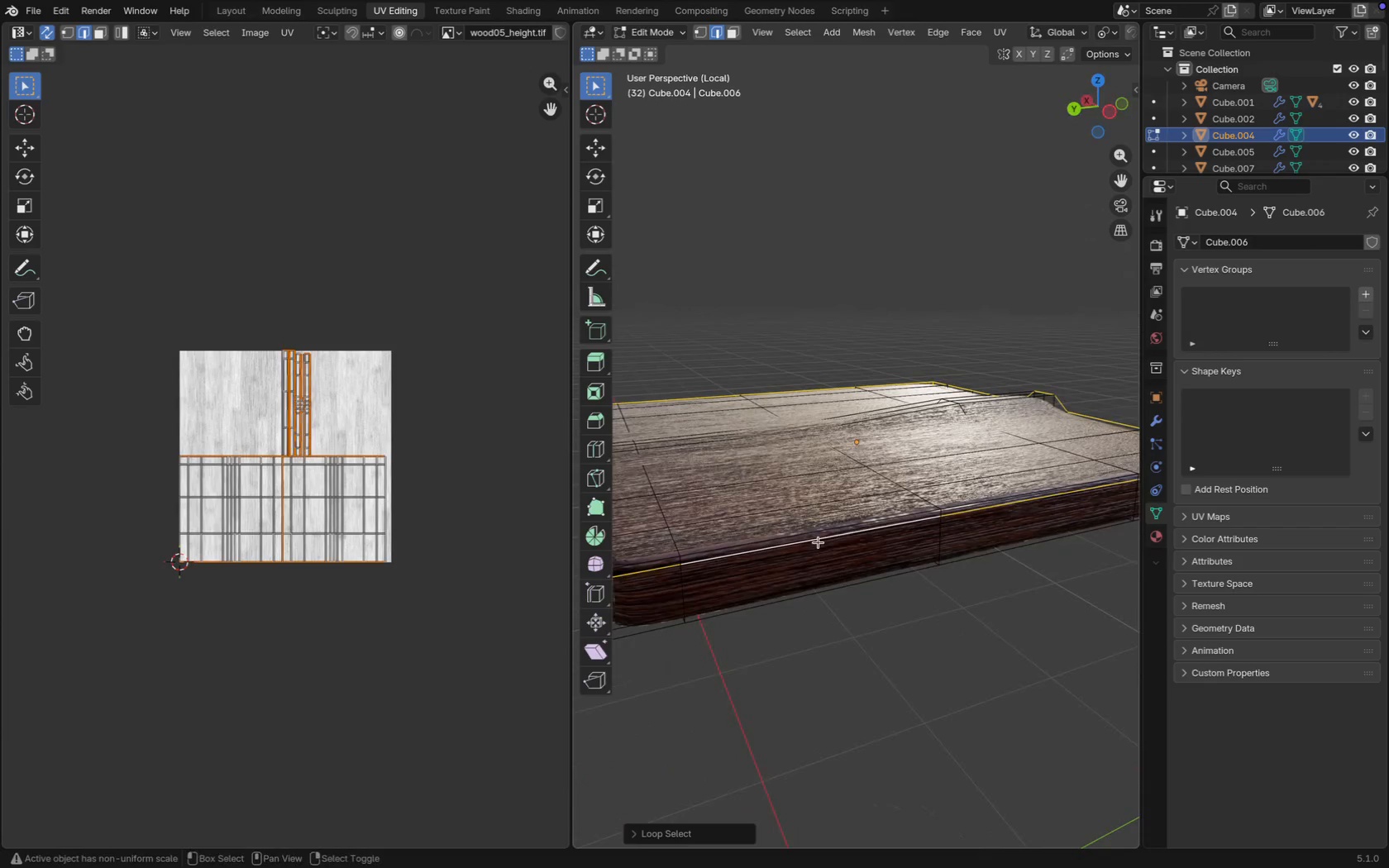 
key(Alt+Shift+AltRight)
 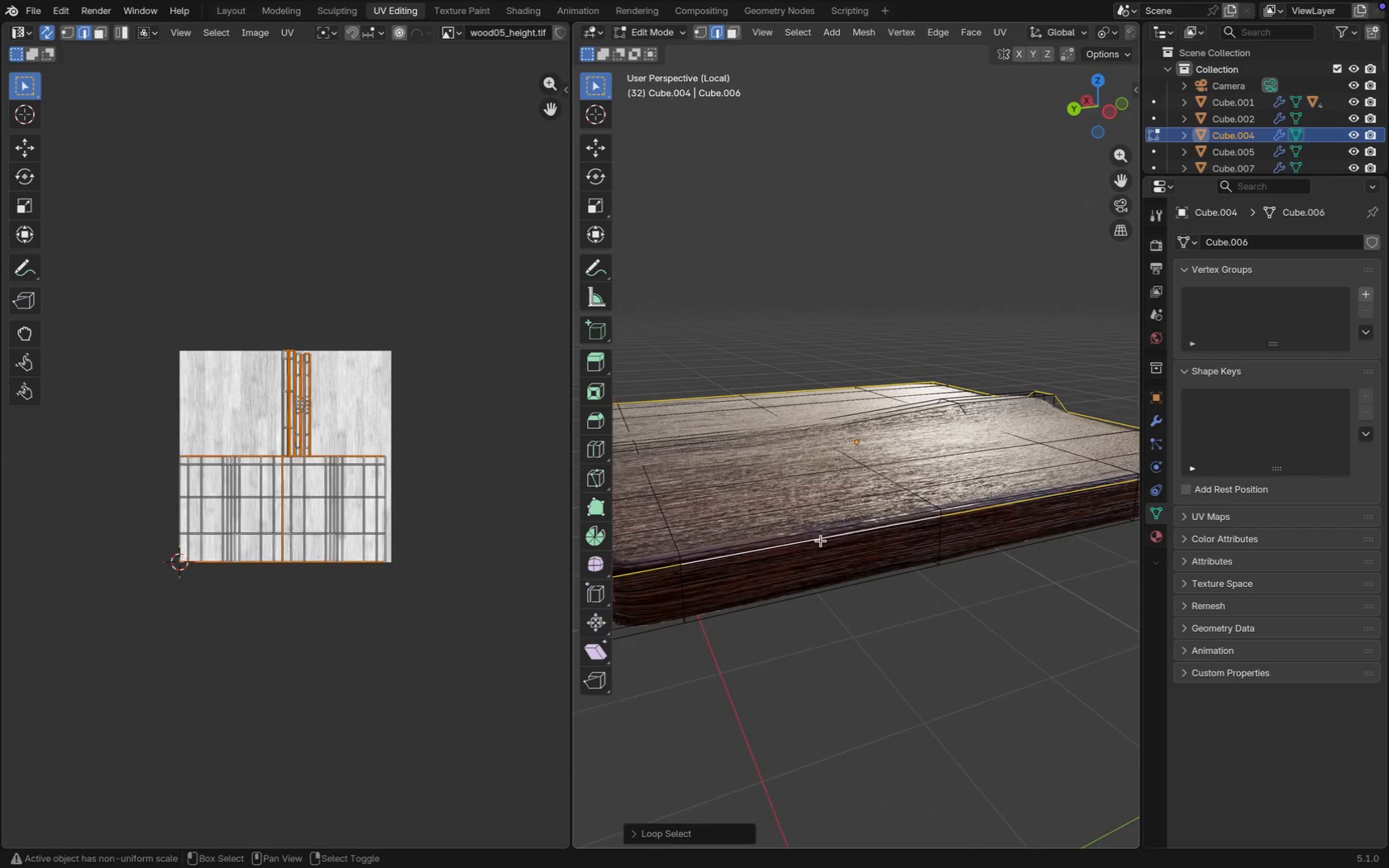 
right_click([820, 541])
 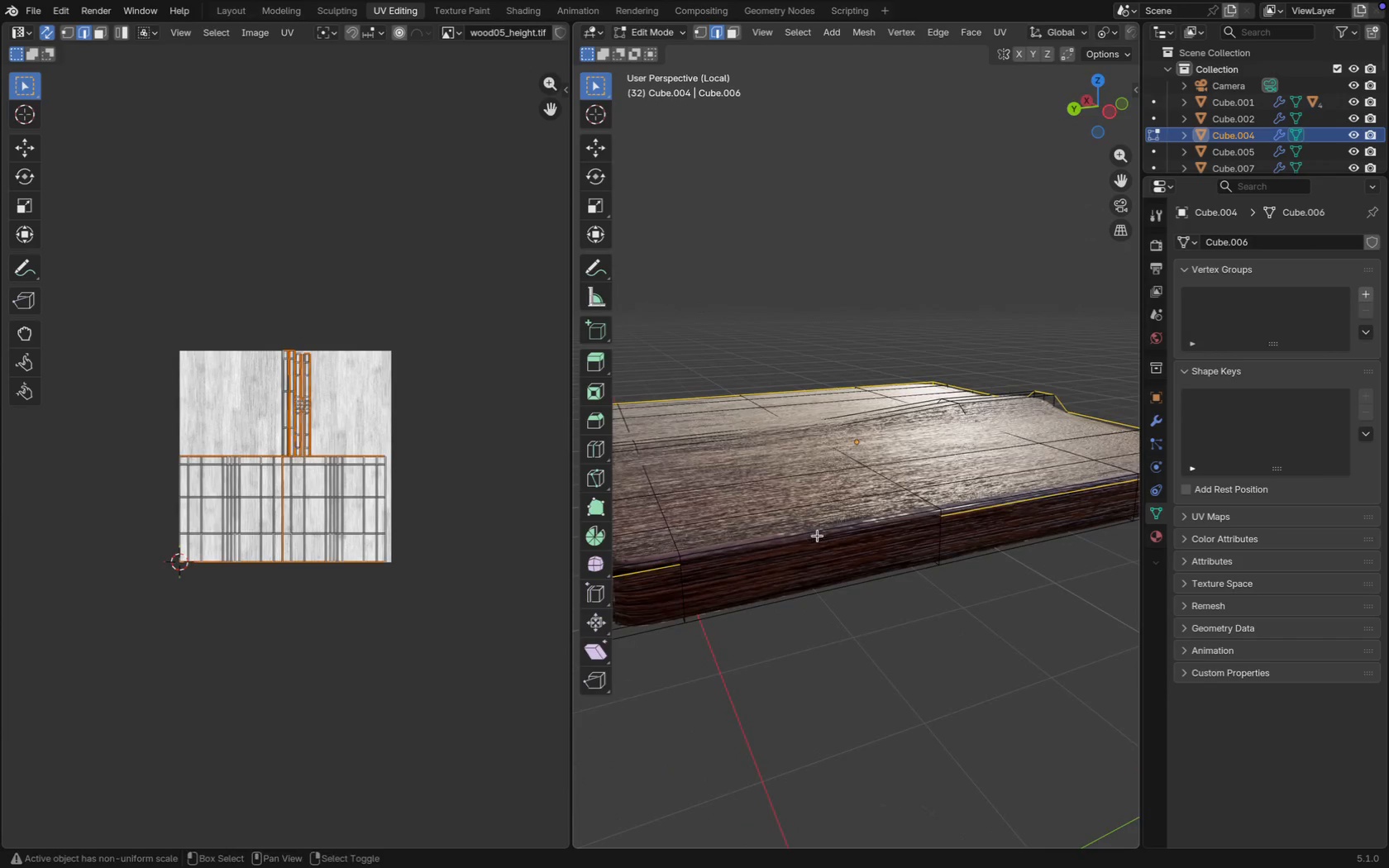 
key(Alt+Shift+AltRight)
 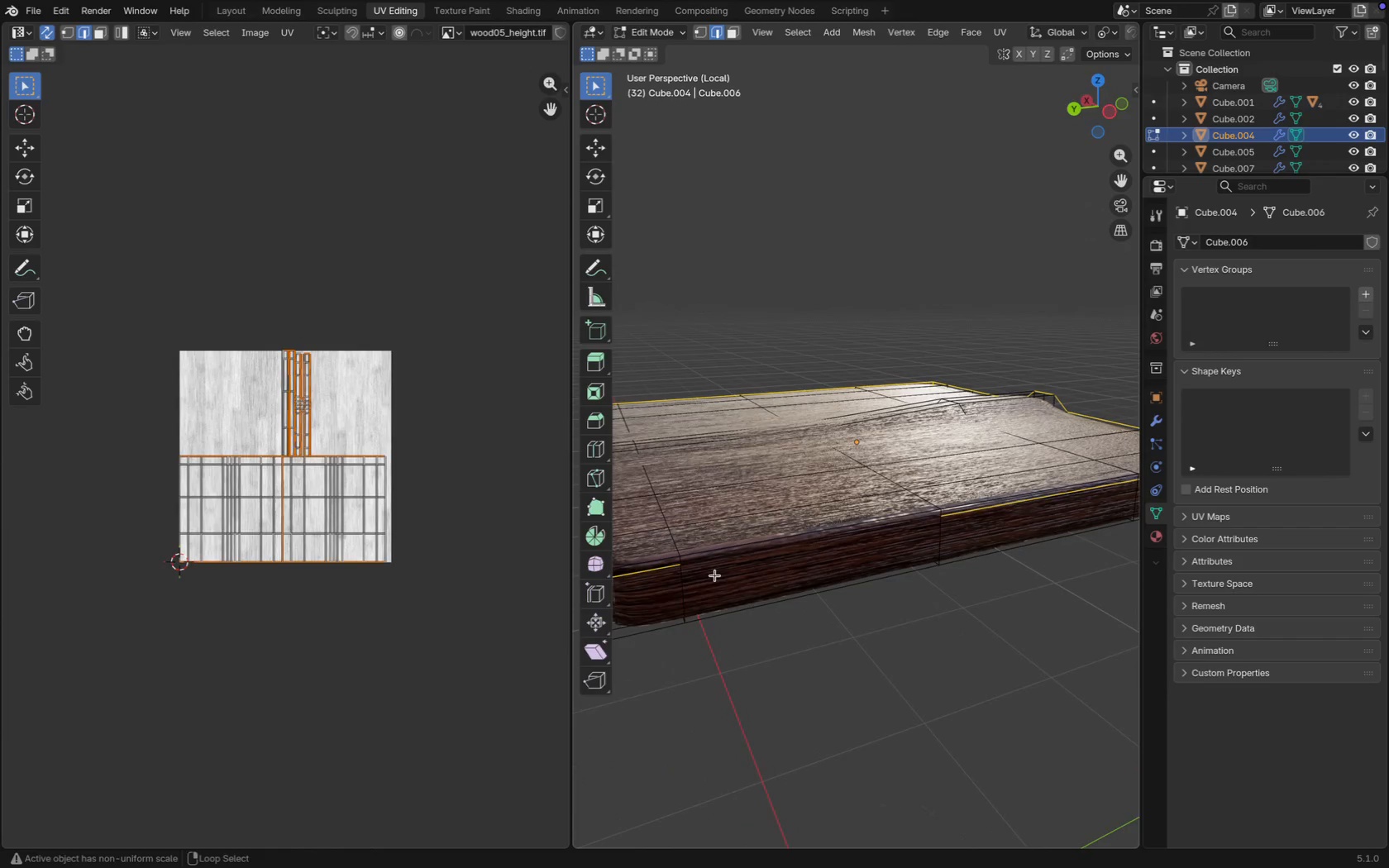 
hold_key(key=AltRight, duration=1.42)
 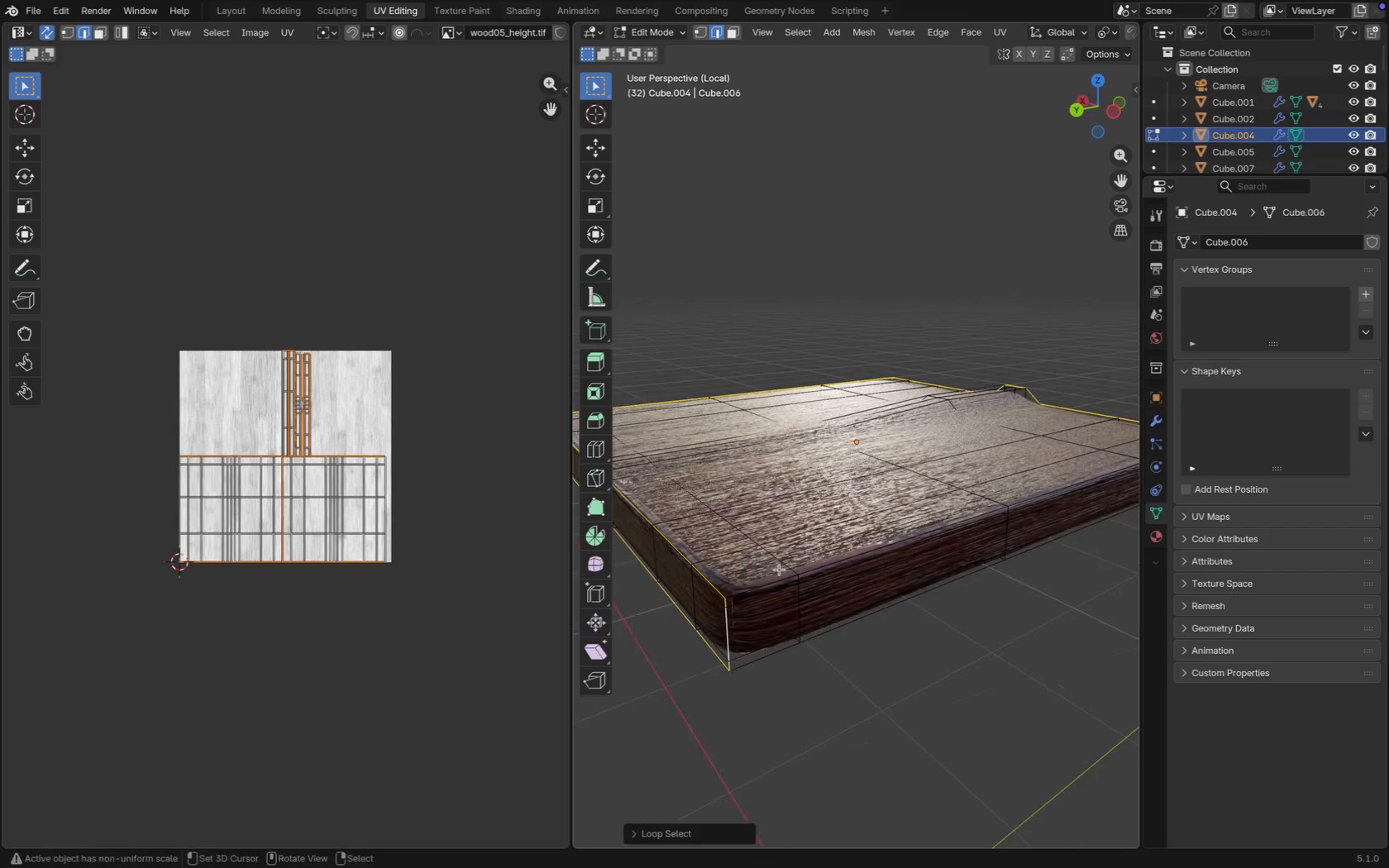 
hold_key(key=ShiftRight, duration=2.33)
hold_key(key=AltRight, duration=2.33)
right_click([823, 562])
 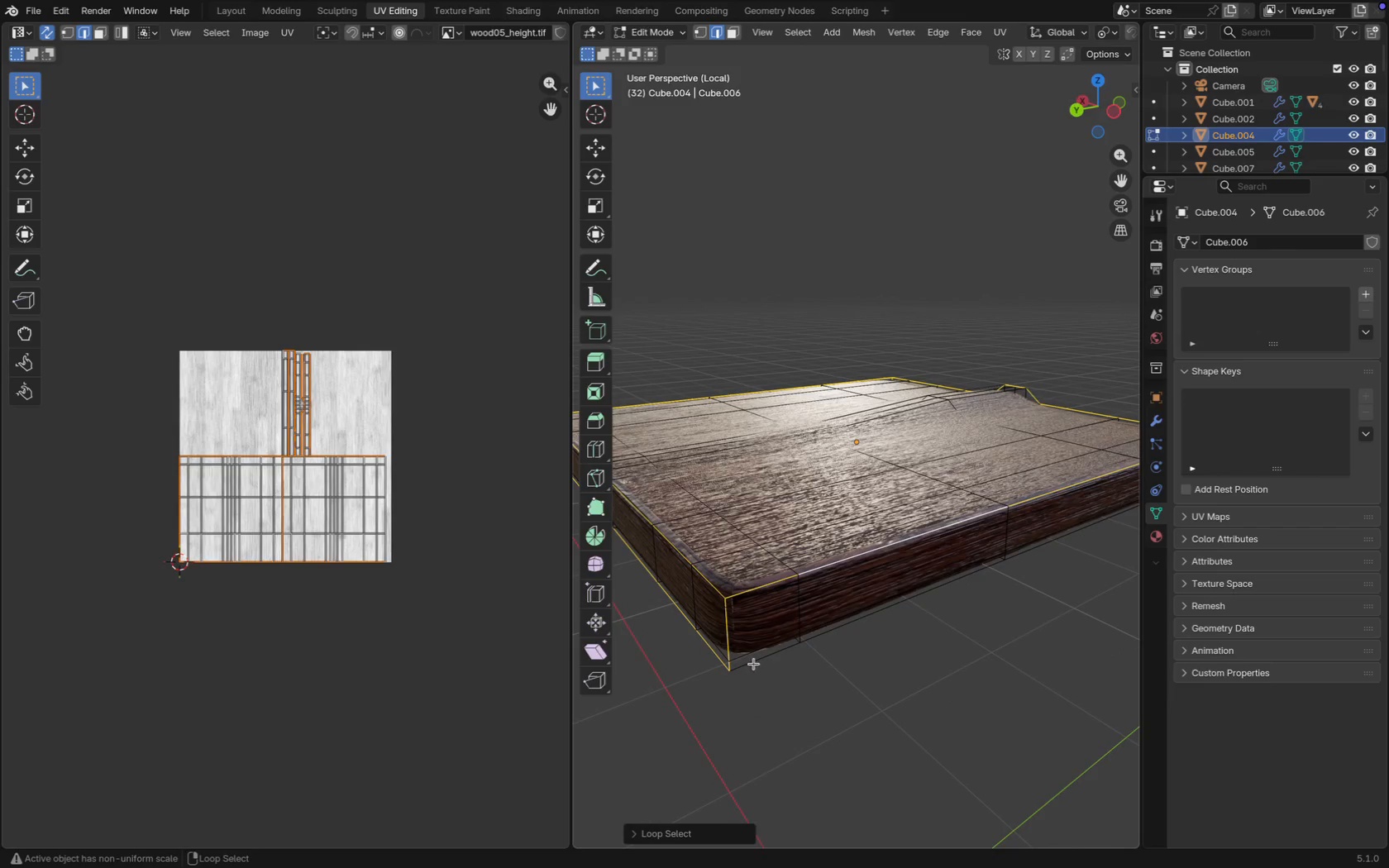 
right_click([757, 661])
 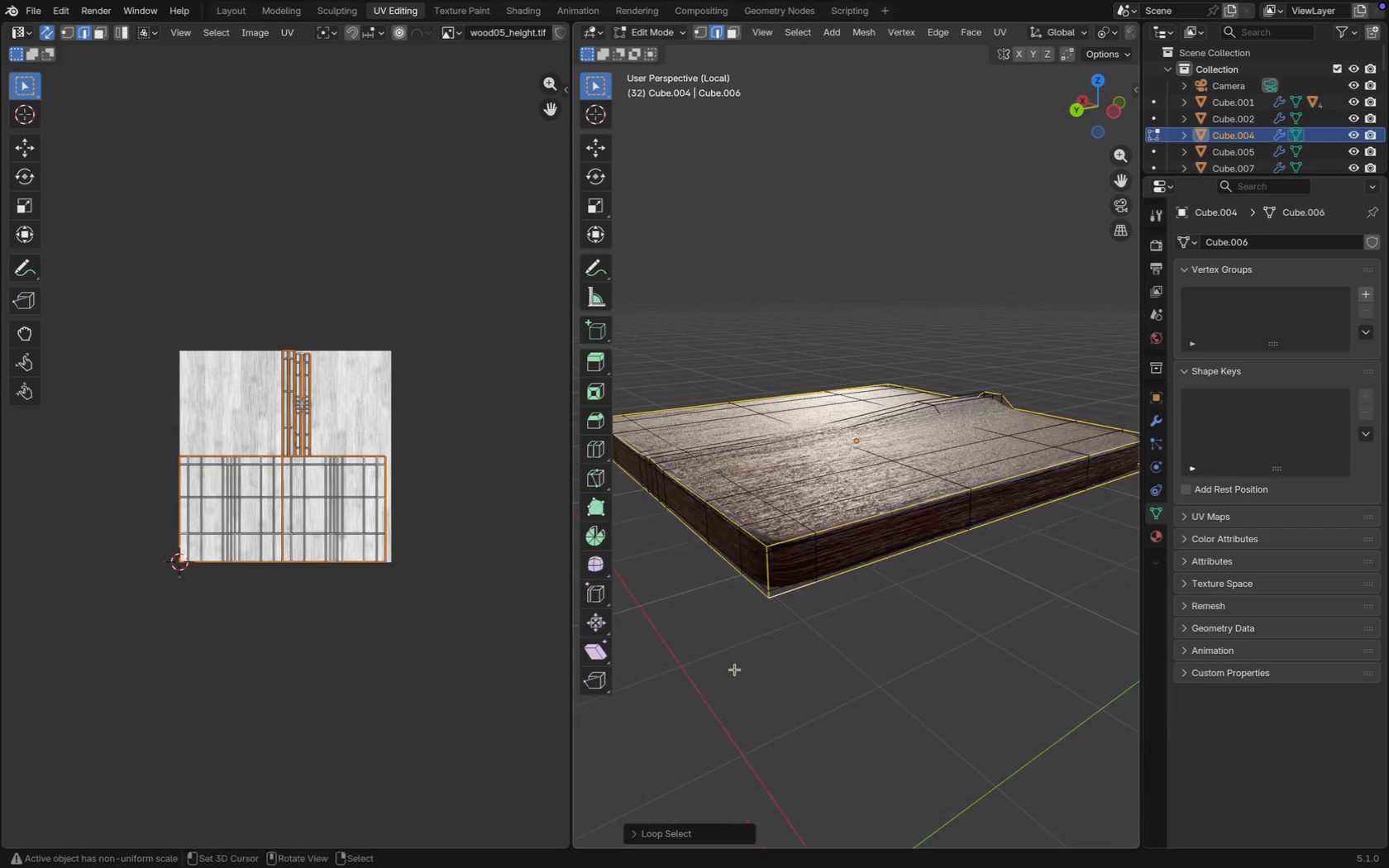 
scroll: coordinate [761, 662], scroll_direction: down, amount: 1.0
 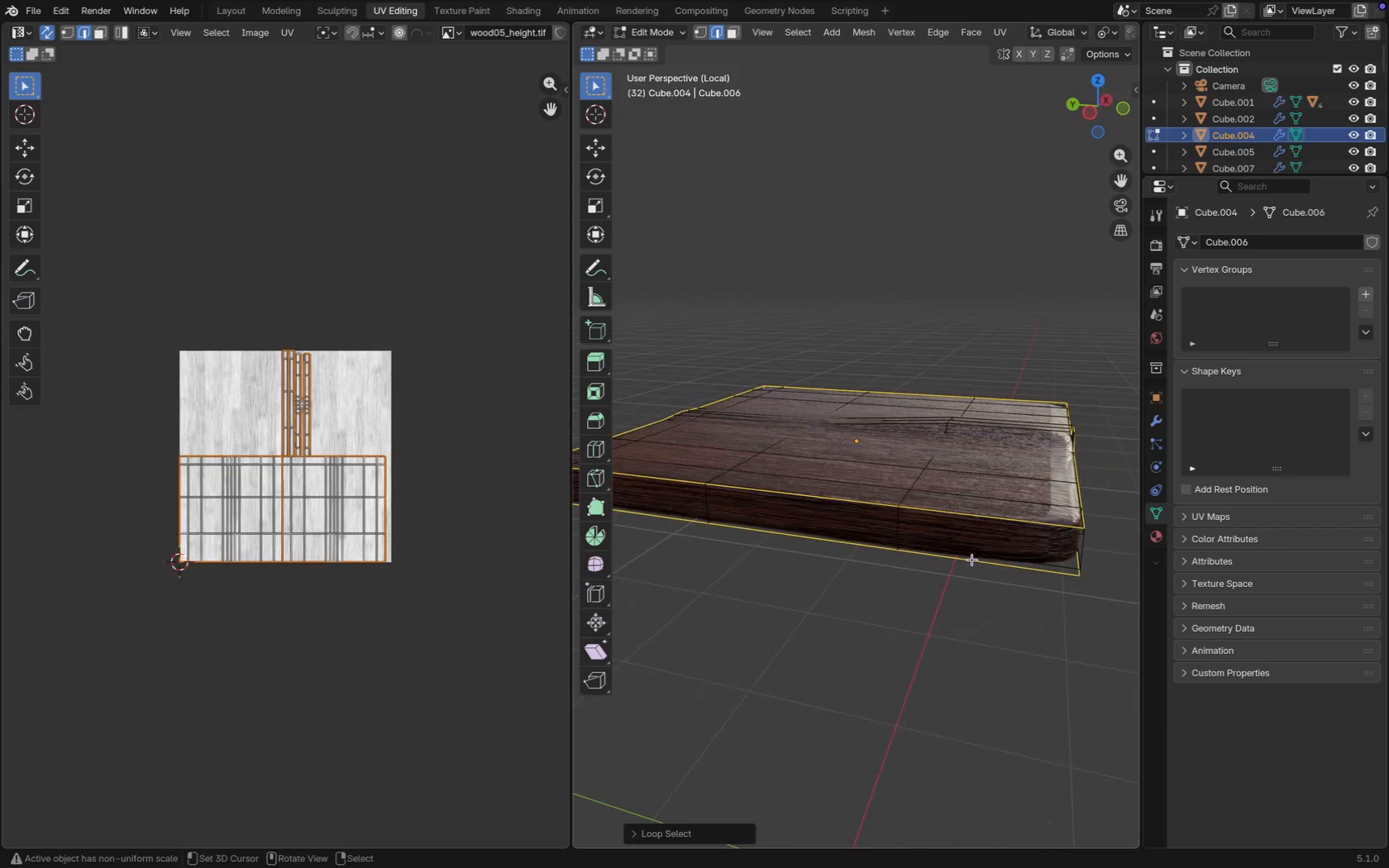 
hold_key(key=ShiftRight, duration=0.84)
hold_key(key=AltRight, duration=0.8)
right_click([1082, 546])
 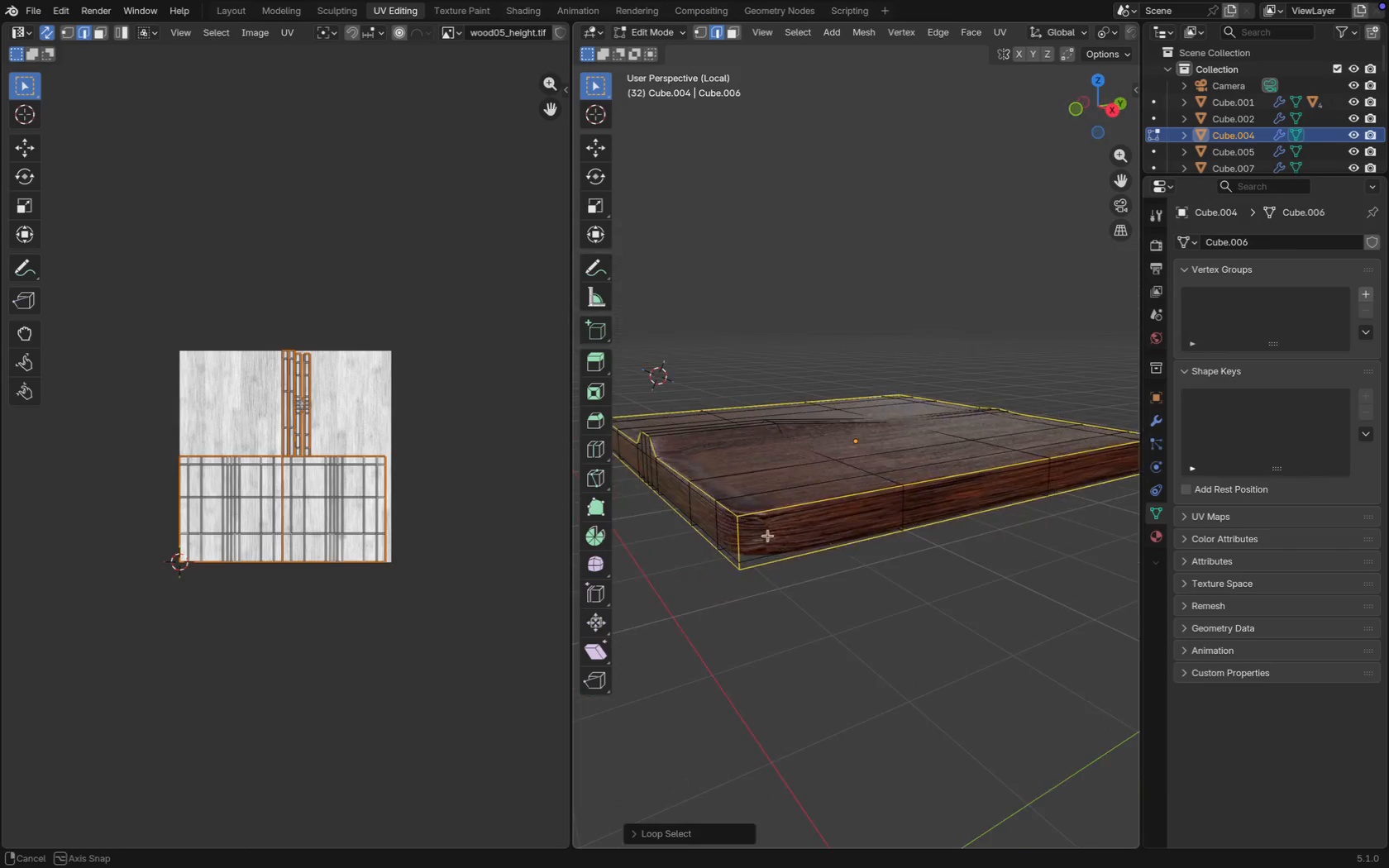 
wait(6.0)
 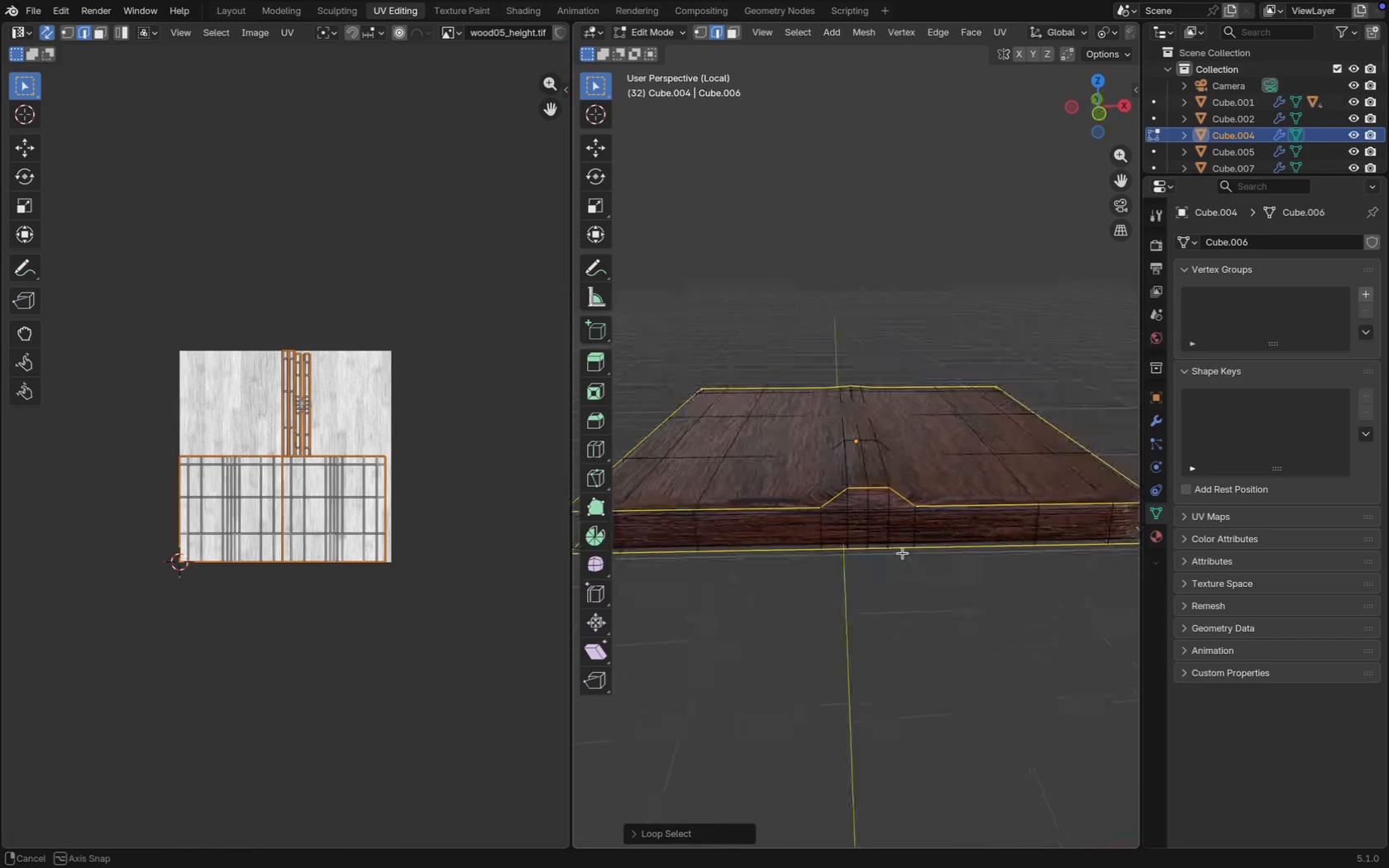 
key(Space)
 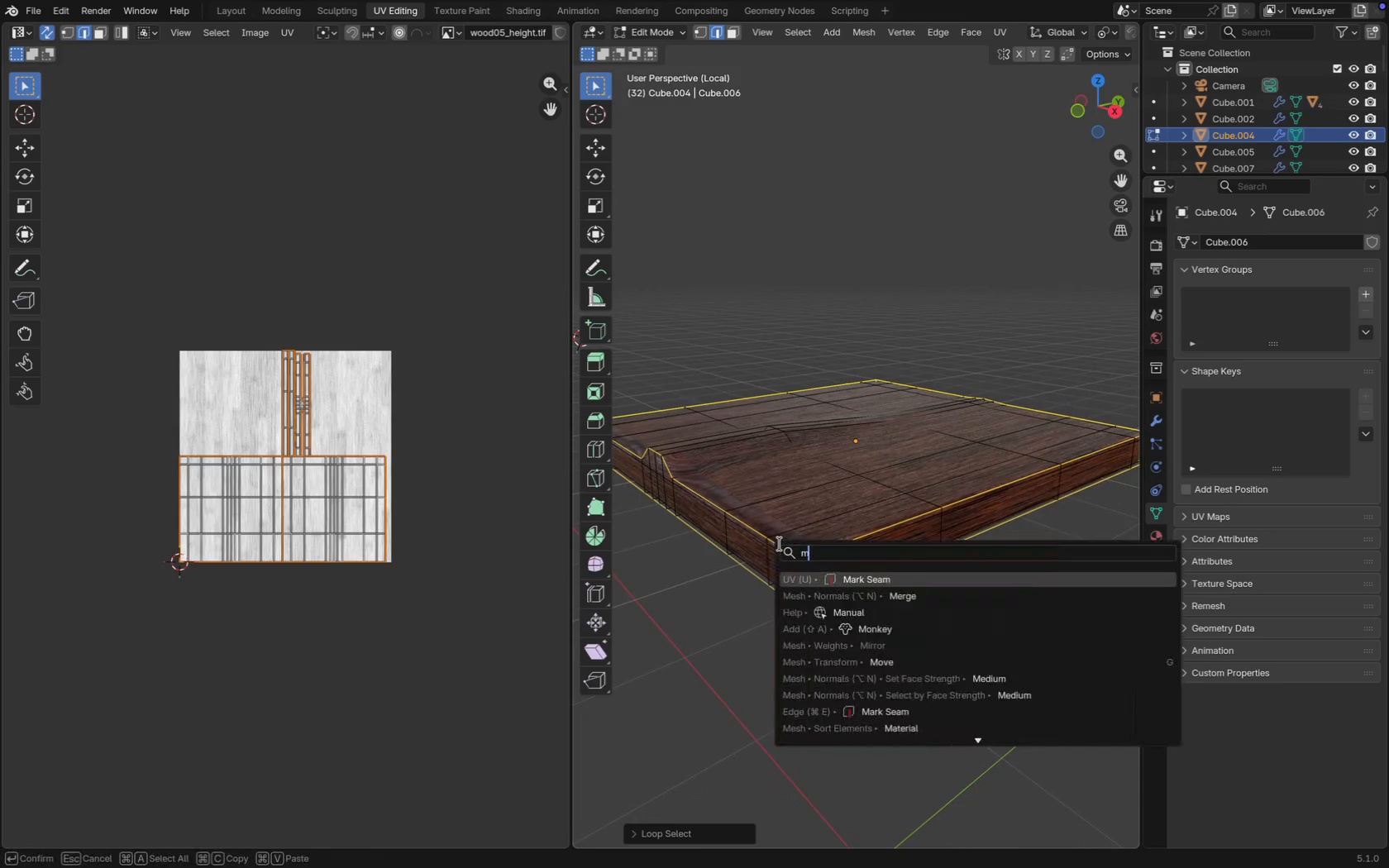 
key(M)
 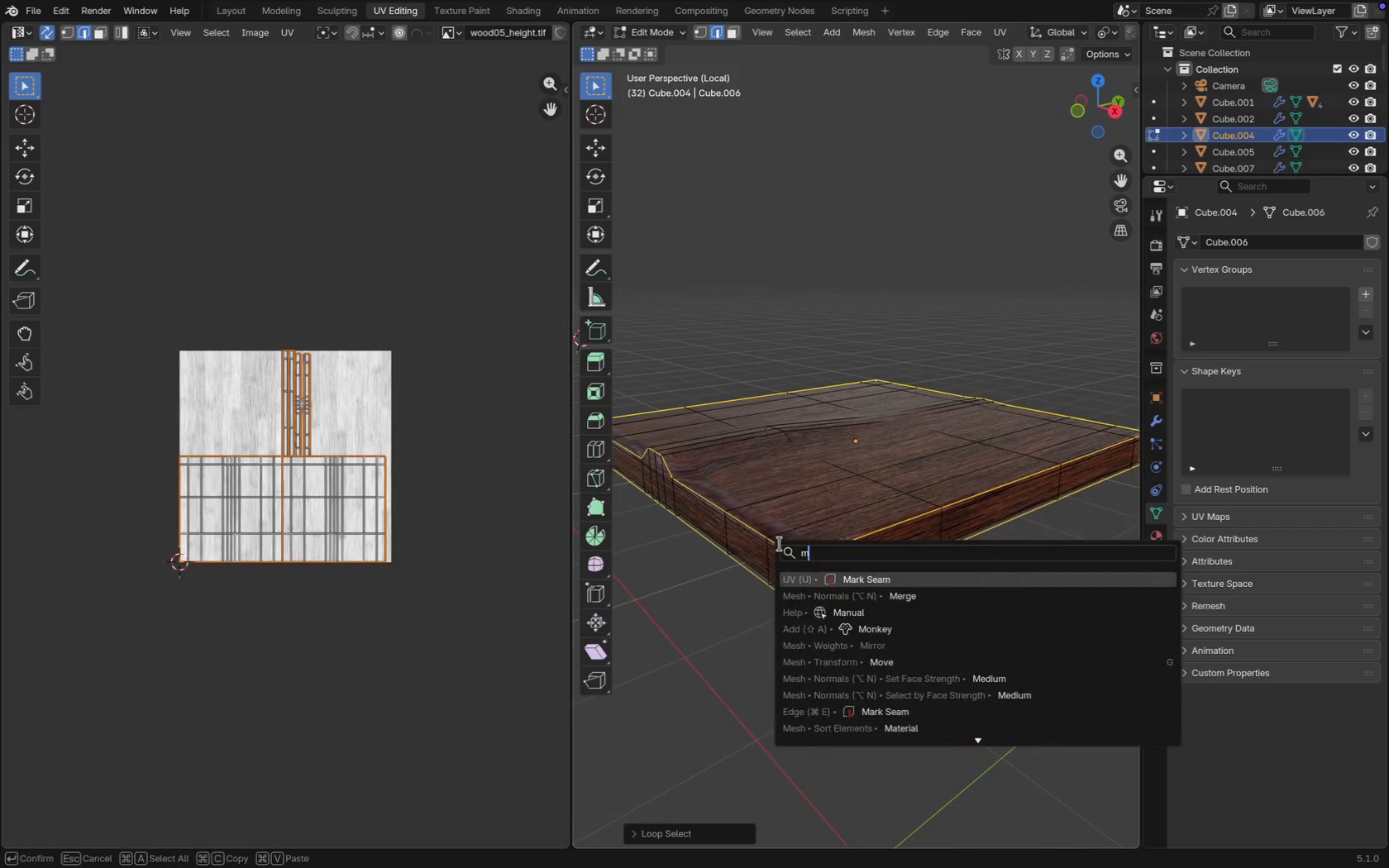 
key(Enter)
 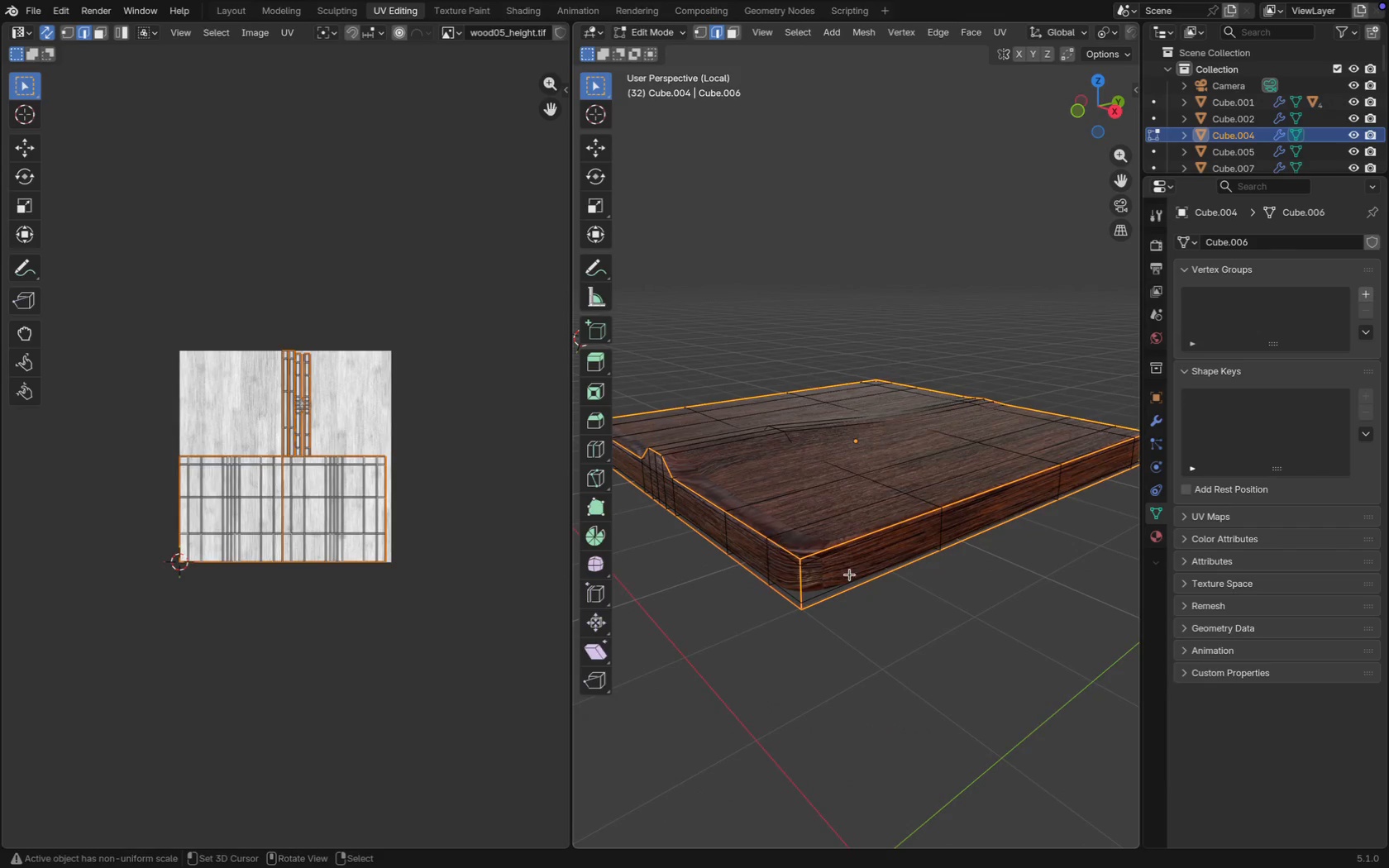 
scroll: coordinate [792, 576], scroll_direction: up, amount: 1.0
 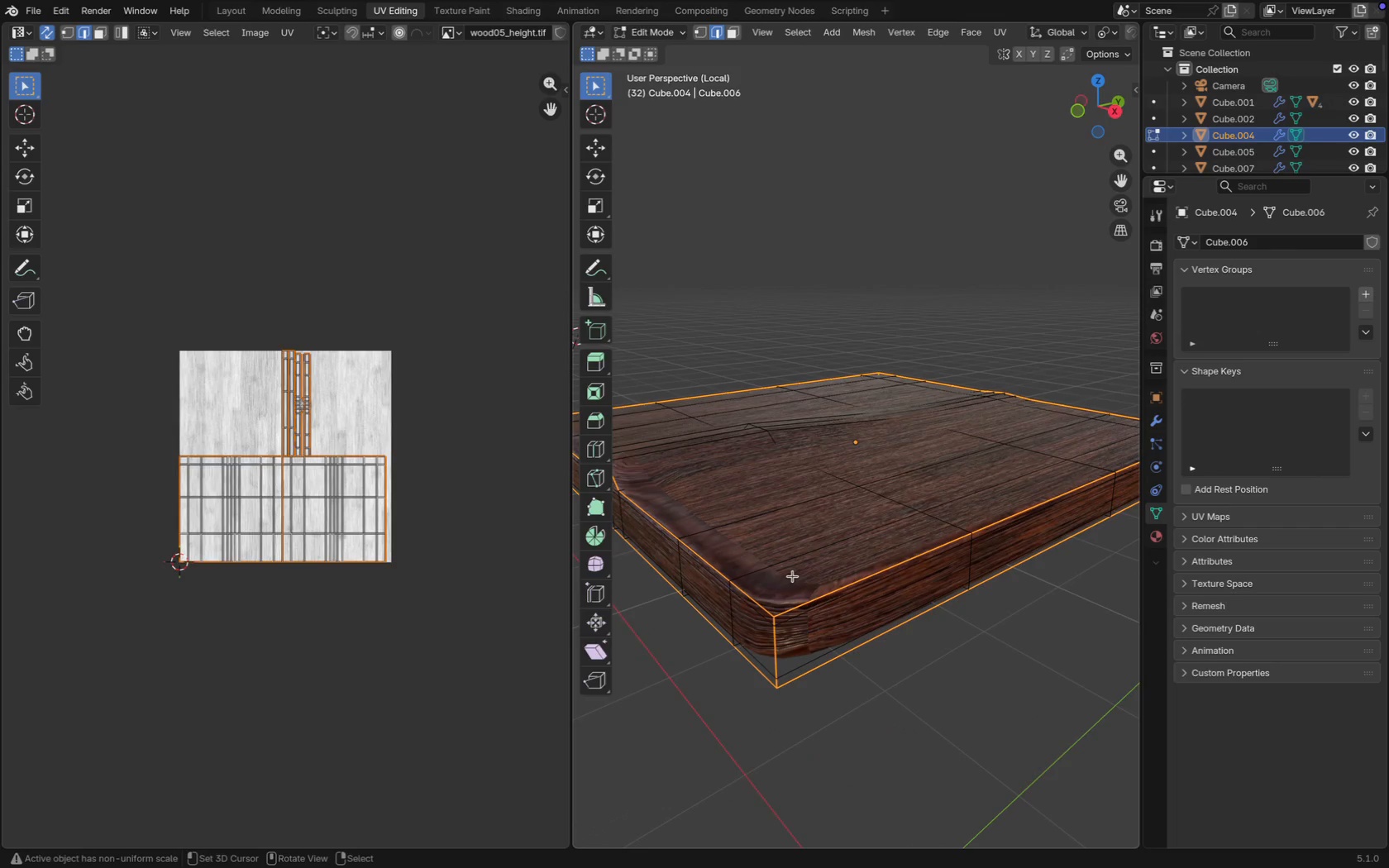 
key(U)
 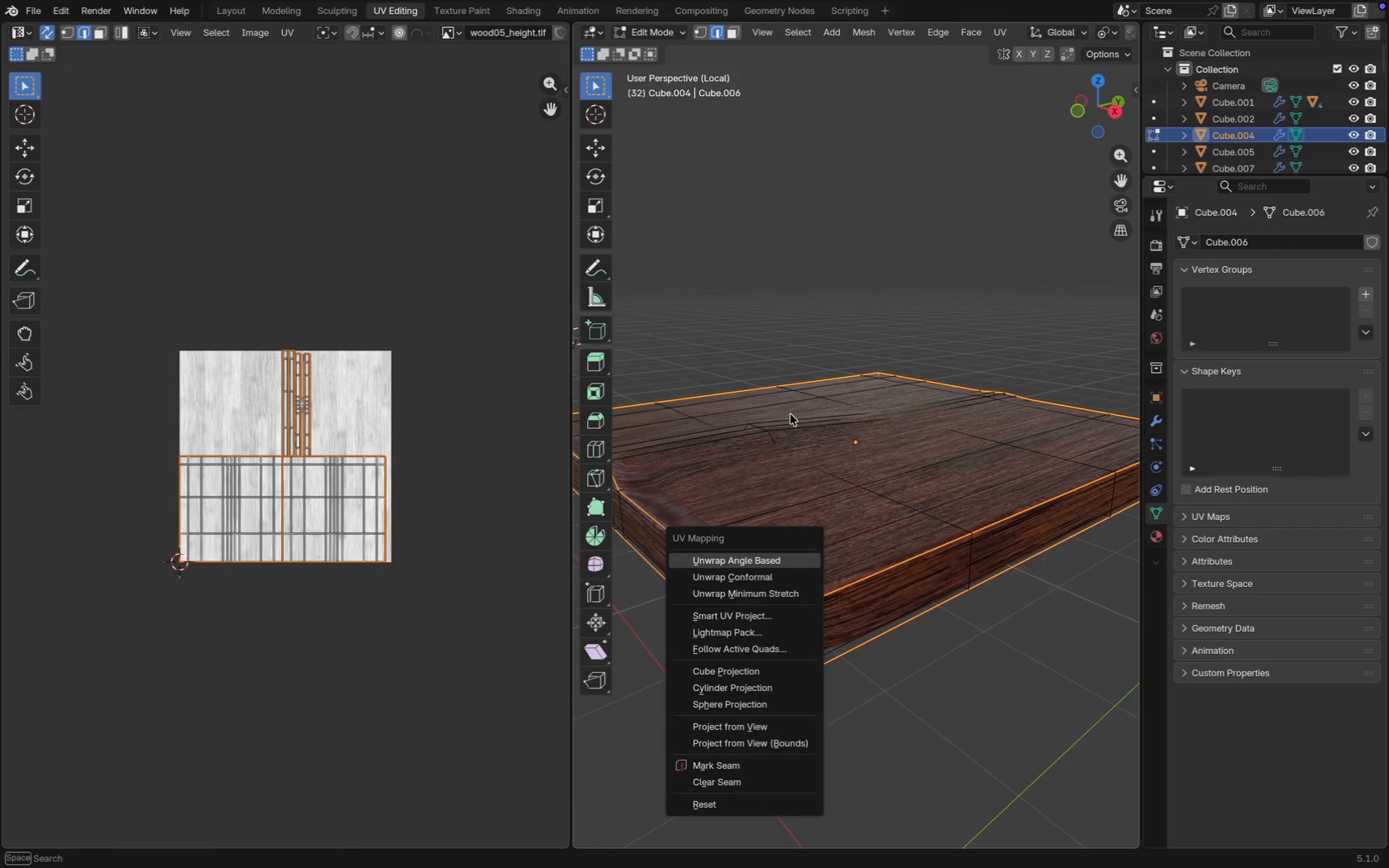 
right_click([747, 331])
 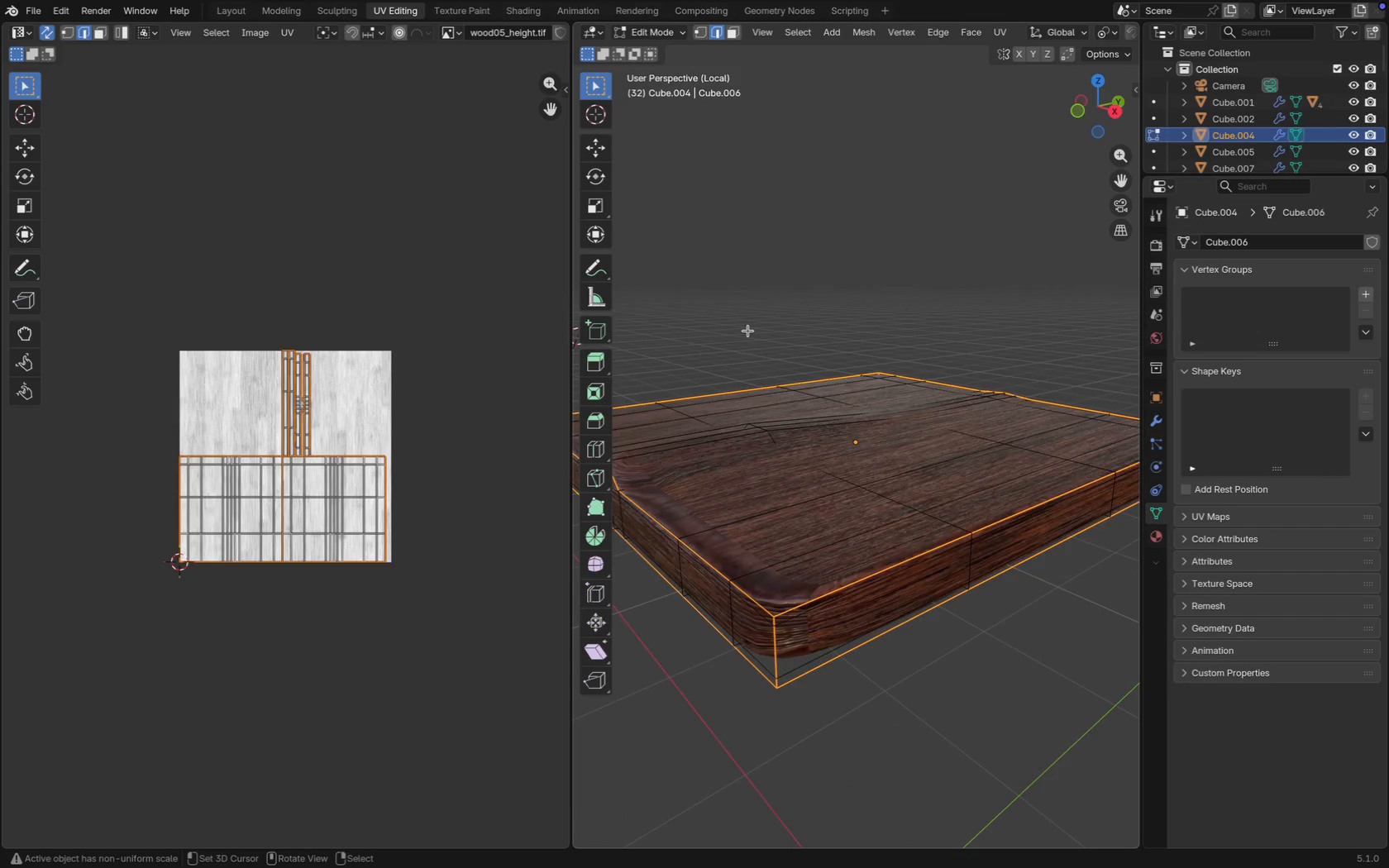 
type(au)
 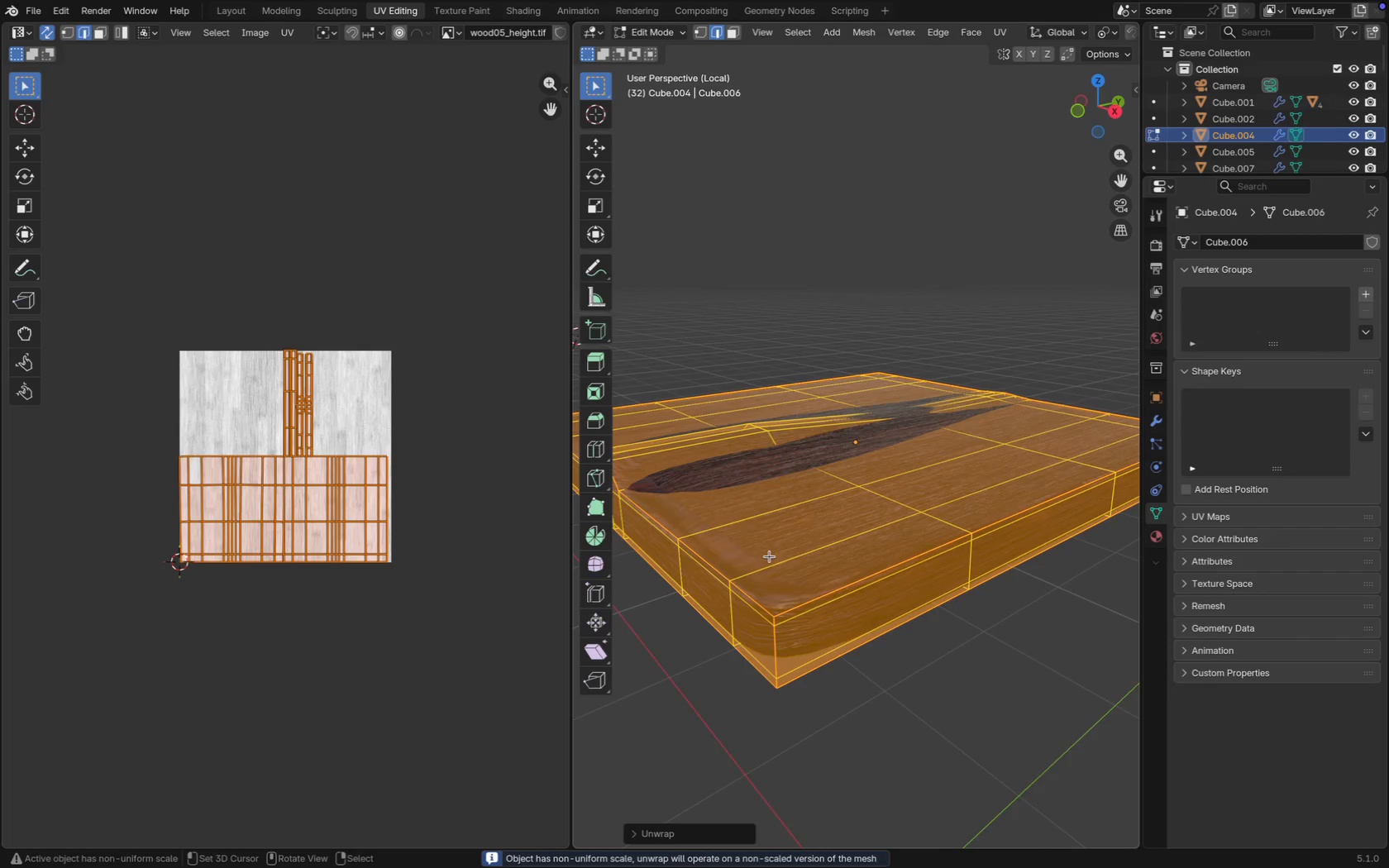 
wait(5.51)
 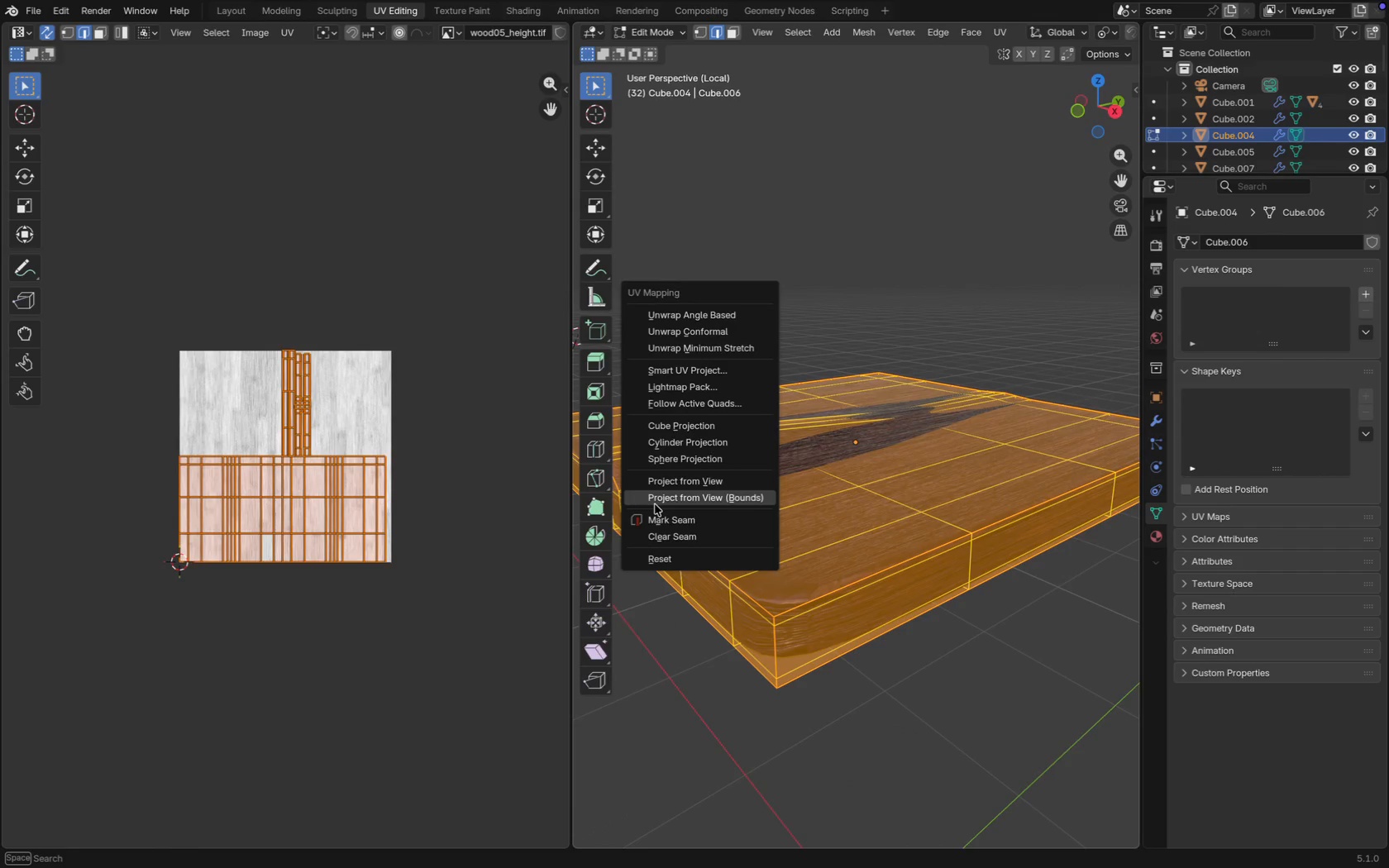 
scroll: coordinate [925, 573], scroll_direction: up, amount: 2.0
 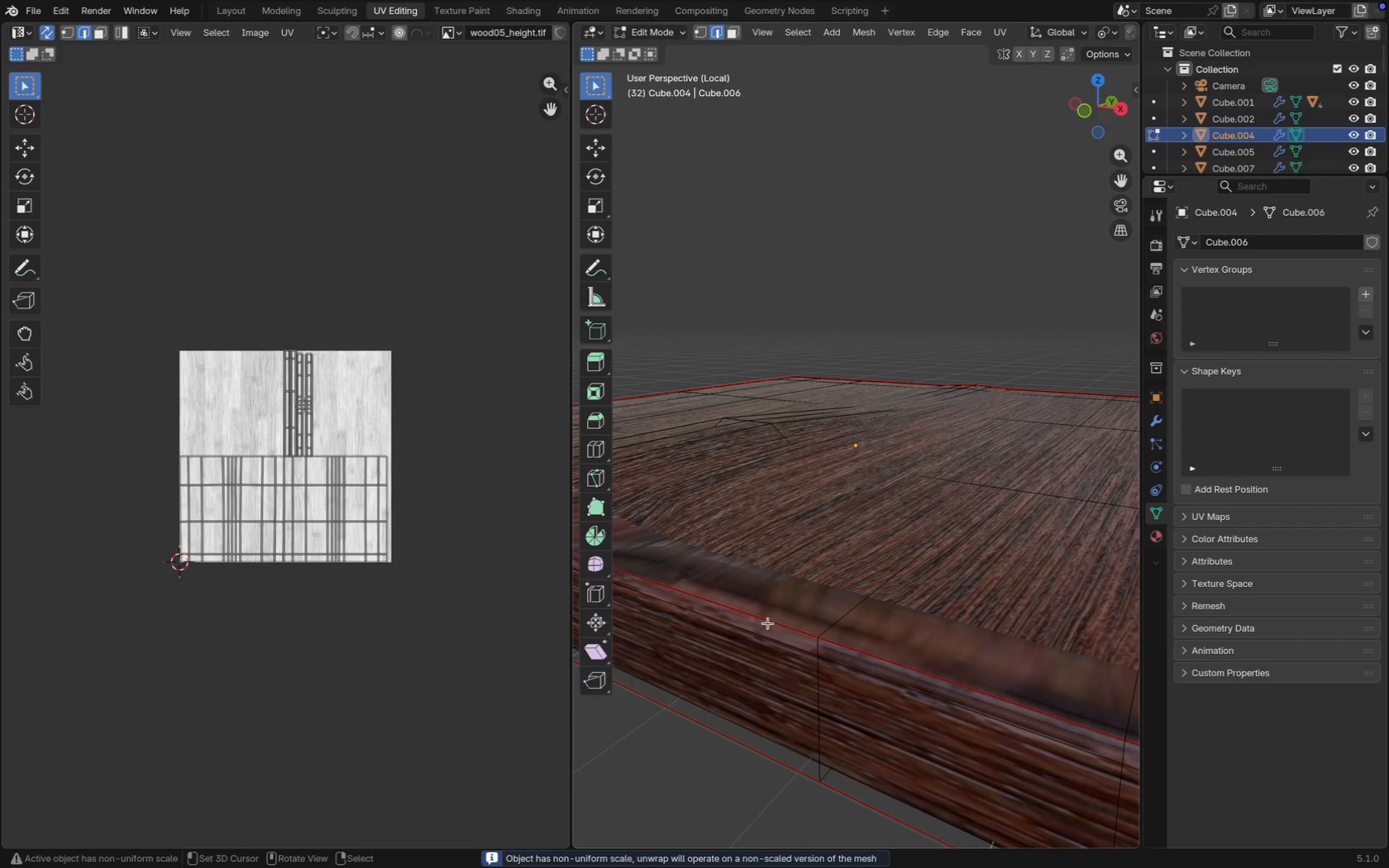 
right_click([787, 594])
 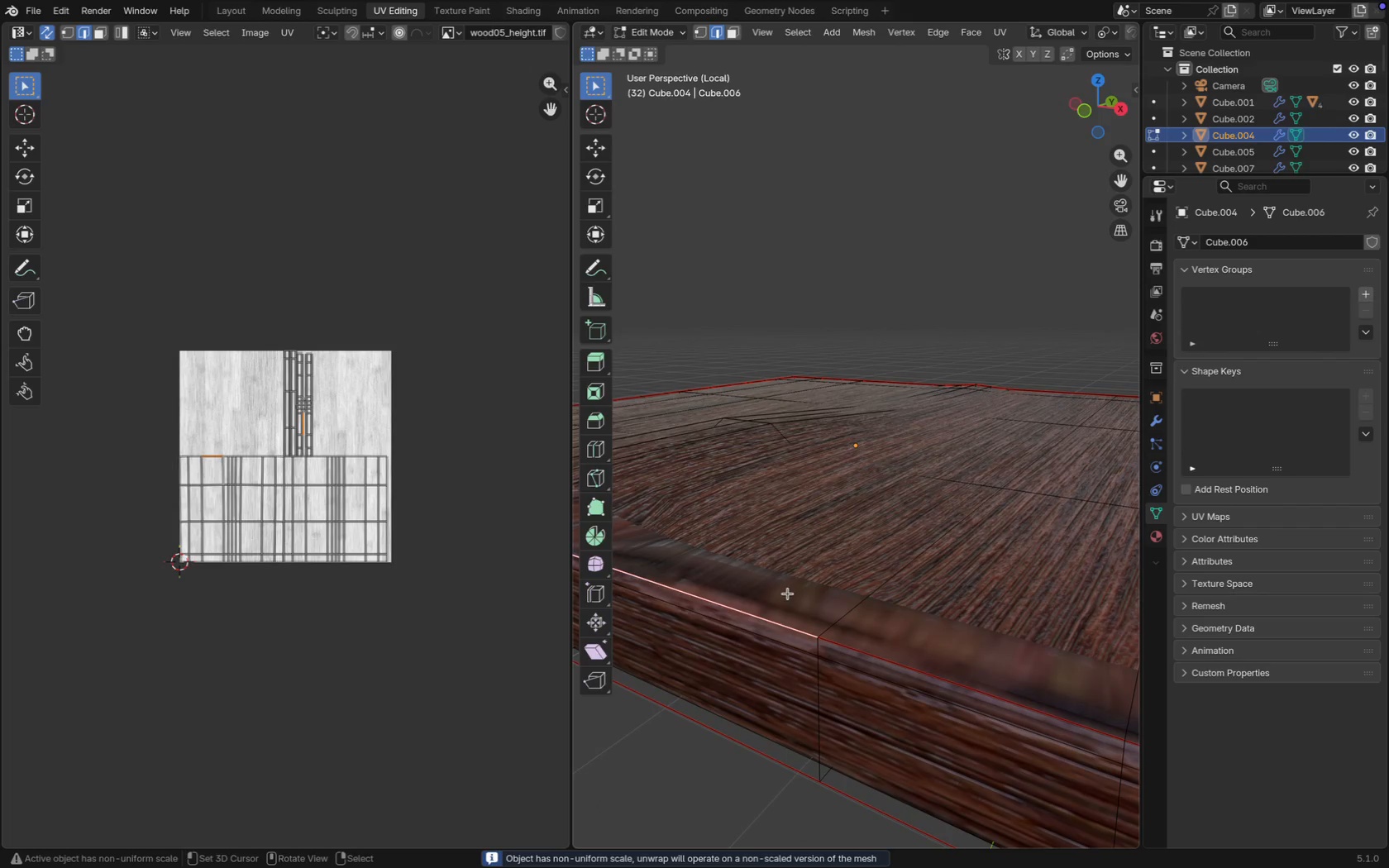 
key(3)
 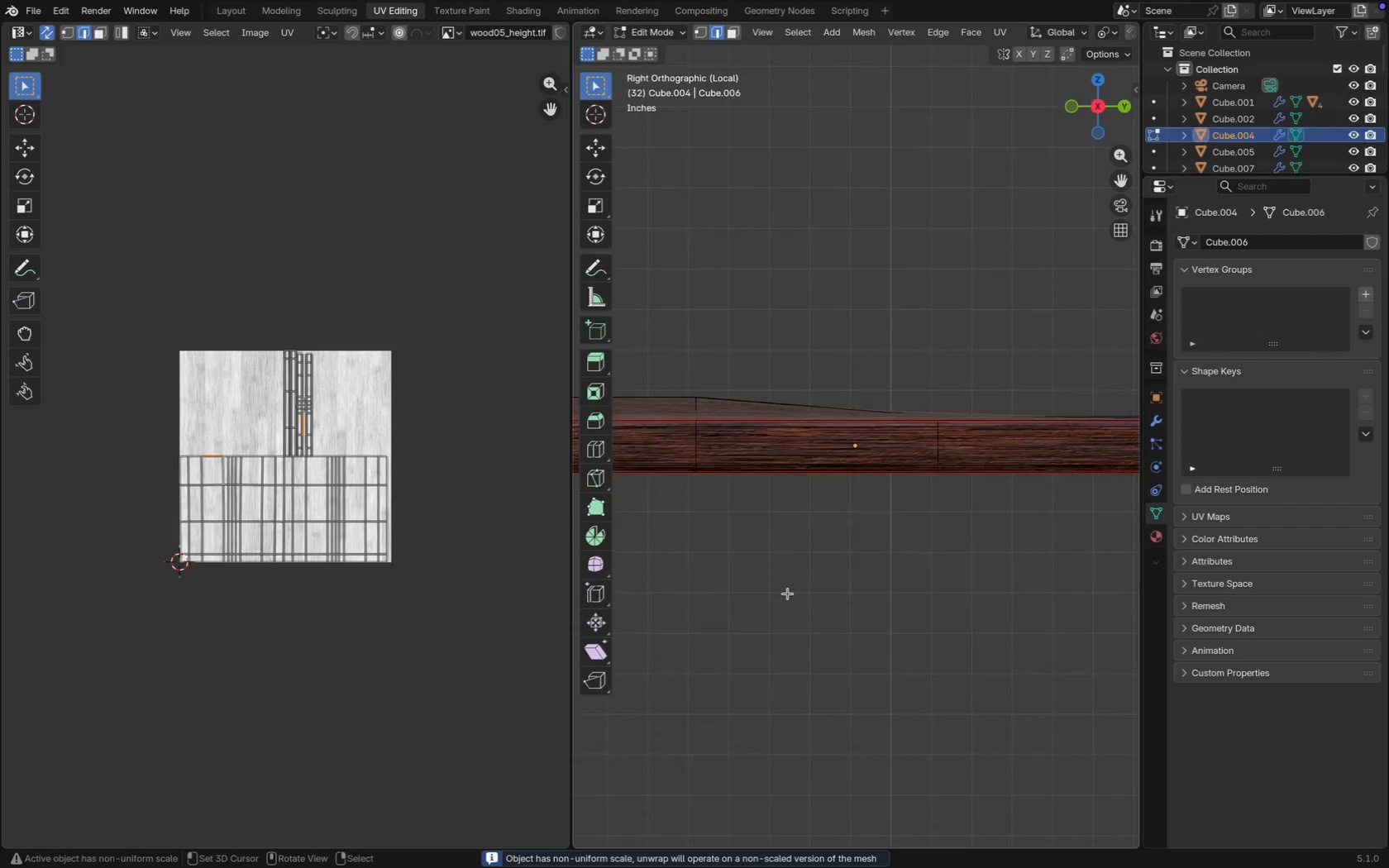 
right_click([787, 594])
 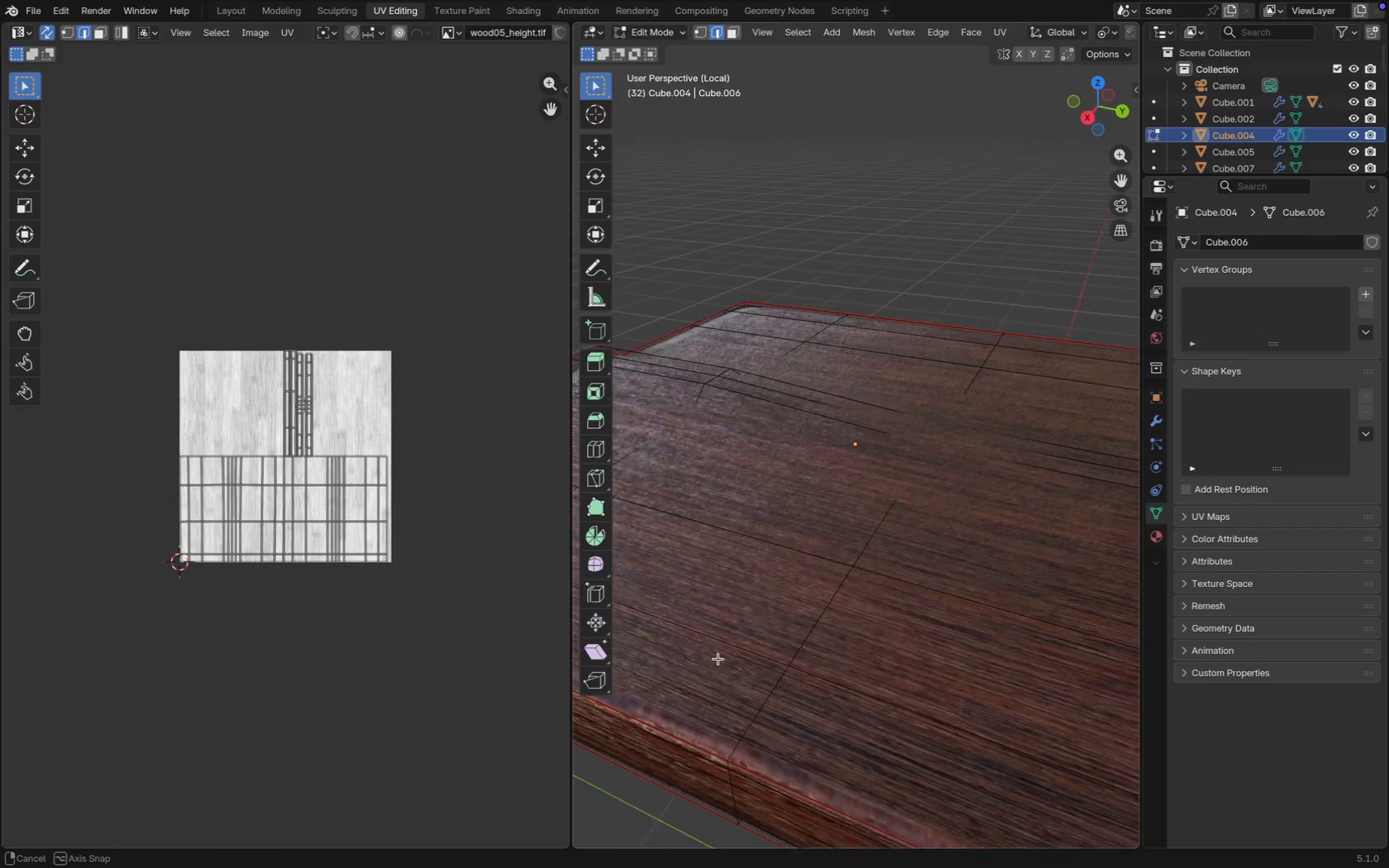 
scroll: coordinate [693, 664], scroll_direction: up, amount: 1.0
 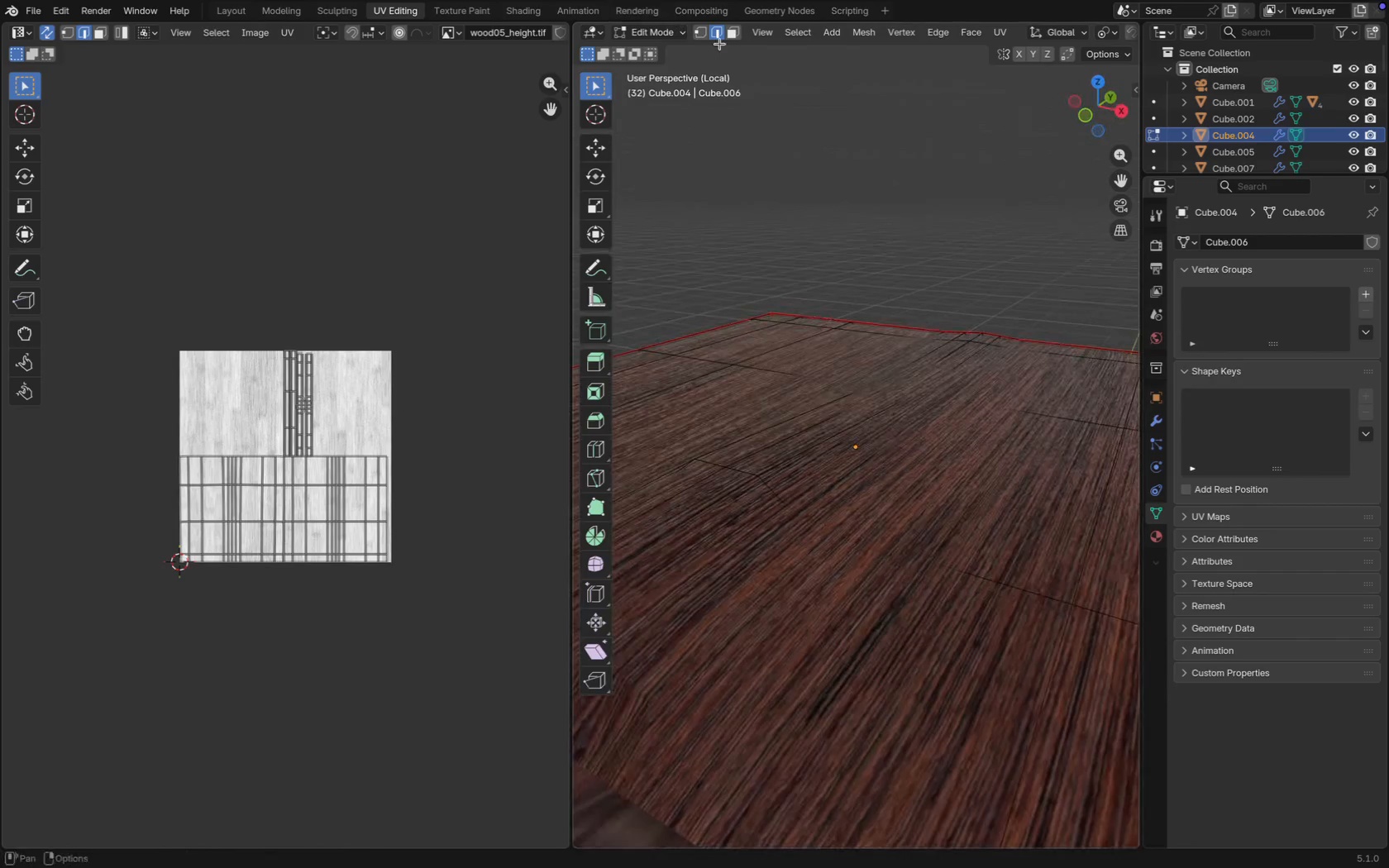 
left_click([732, 36])
 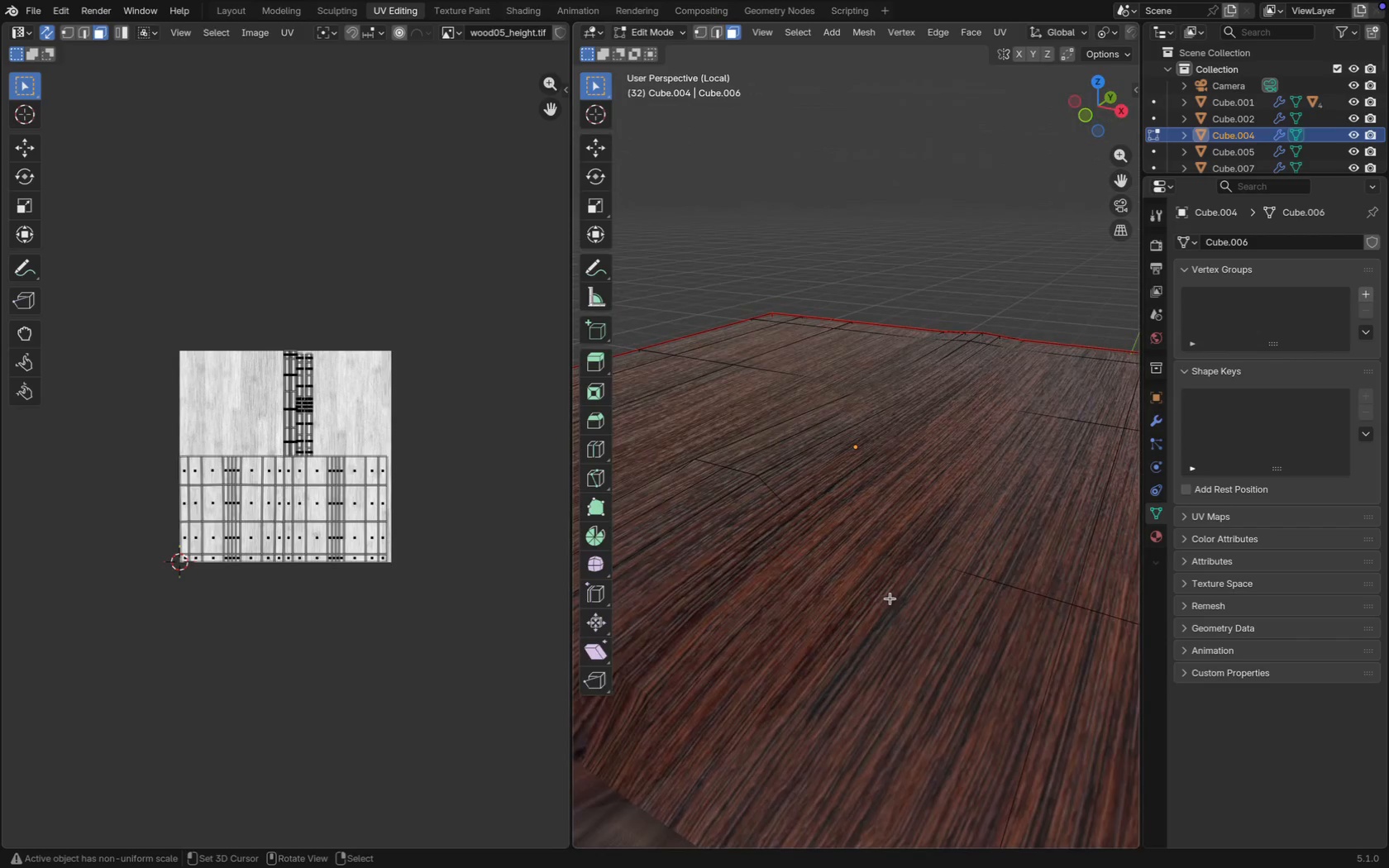 
left_click([888, 607])
 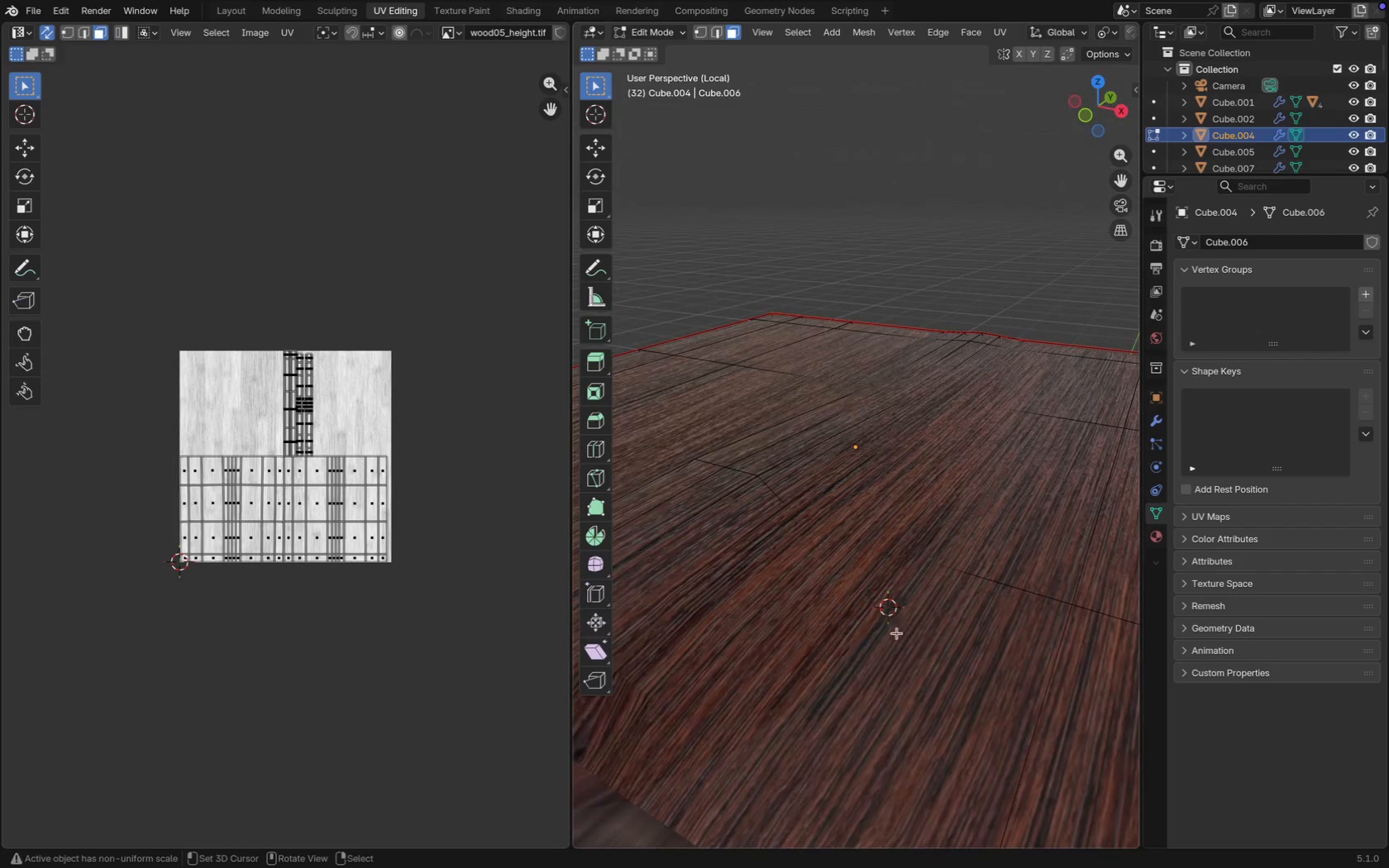 
right_click([896, 633])
 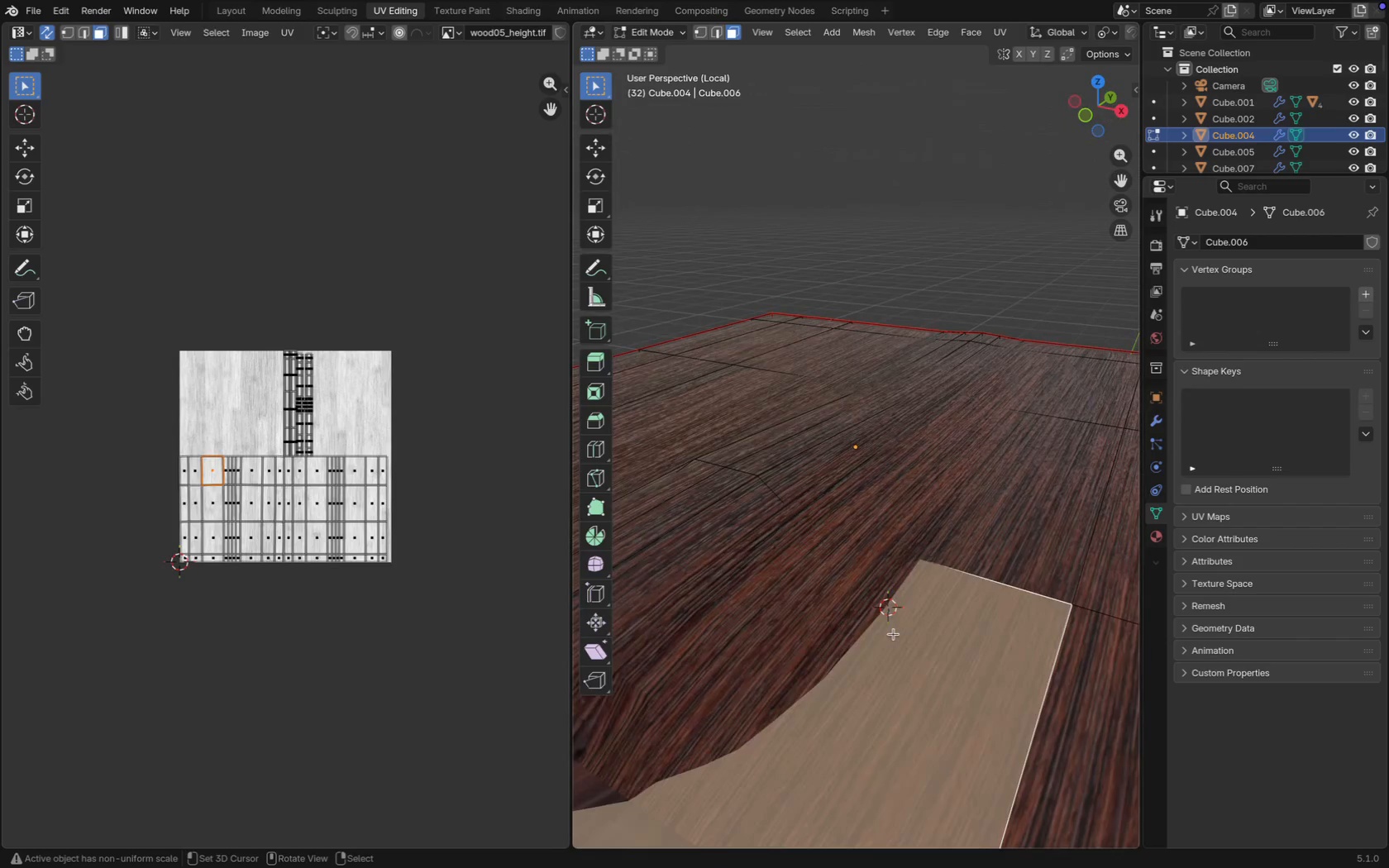 
scroll: coordinate [892, 635], scroll_direction: down, amount: 10.0
 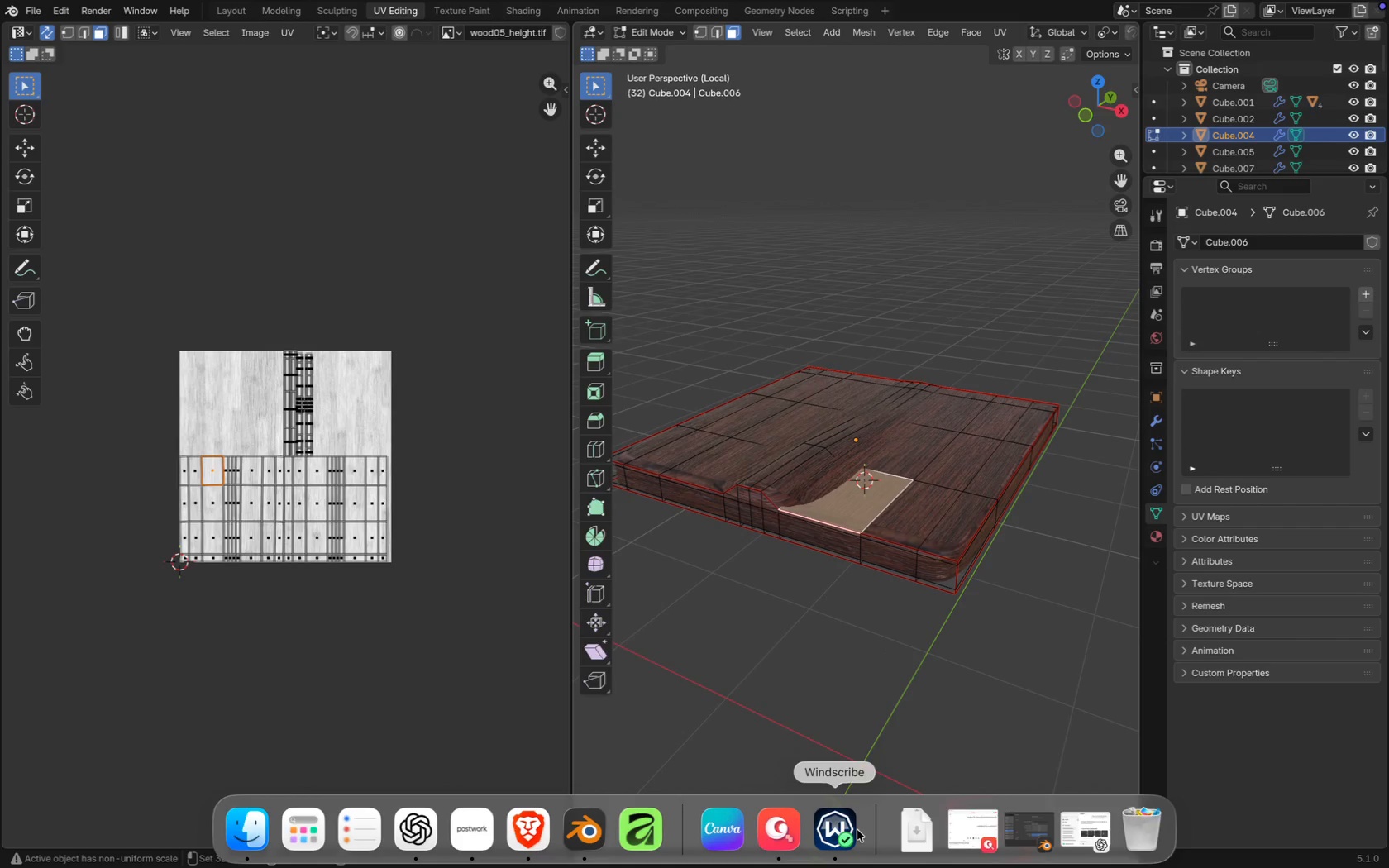 
left_click([470, 829])